 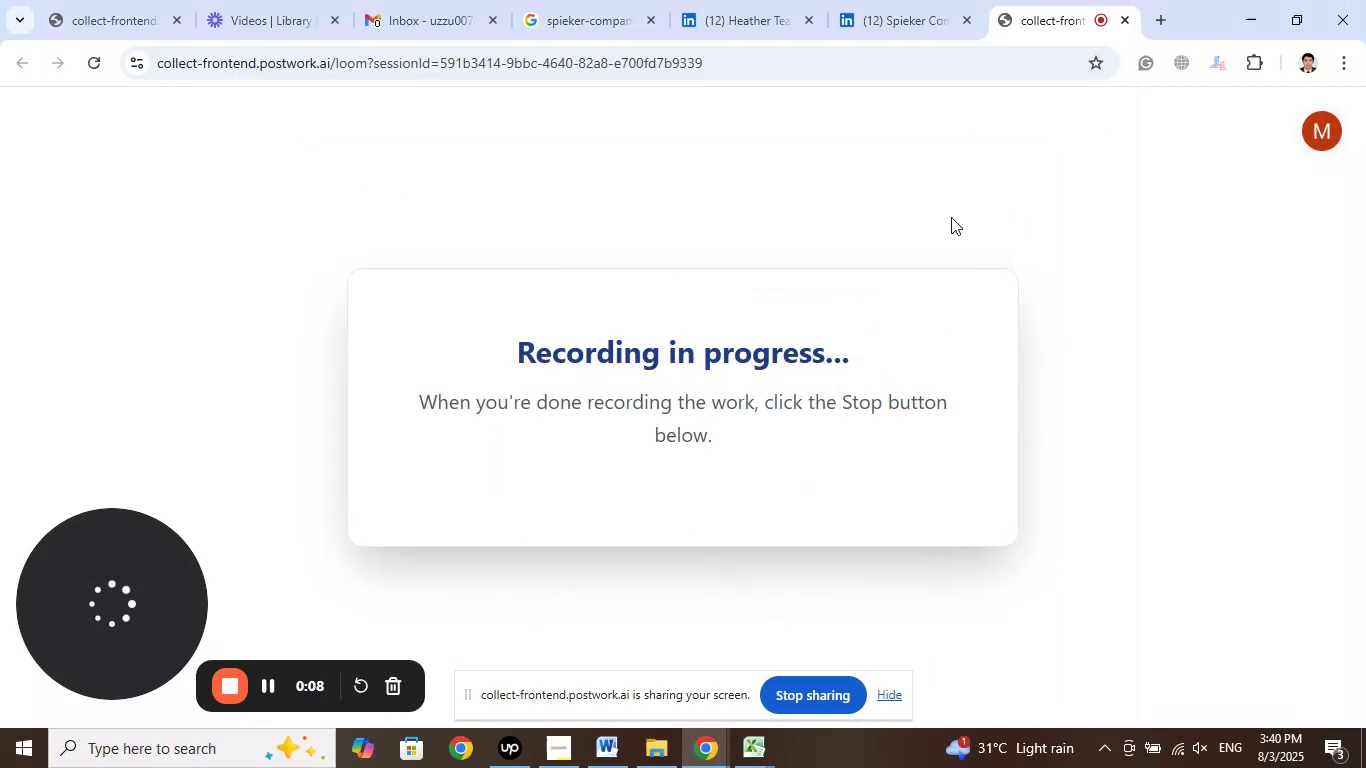 
left_click_drag(start_coordinate=[1041, 12], to_coordinate=[110, 0])
 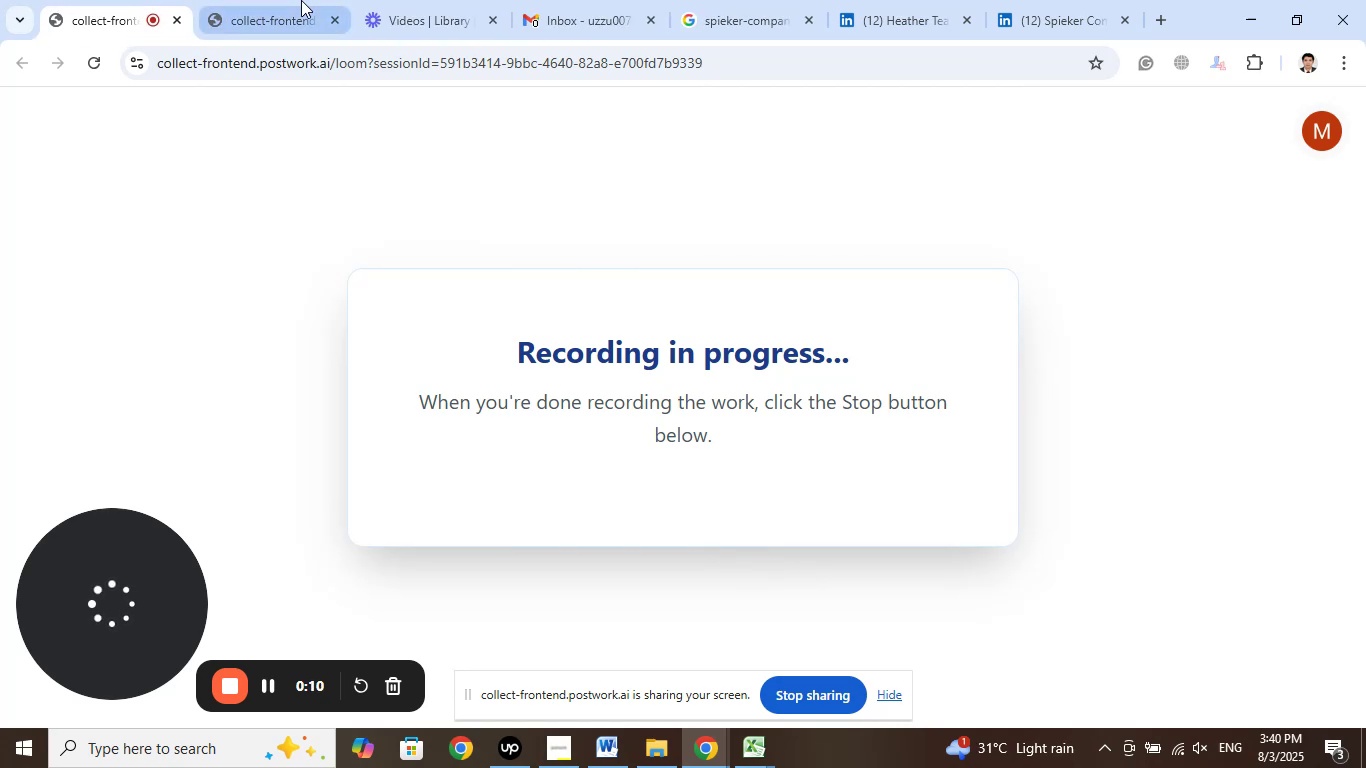 
left_click([301, 0])
 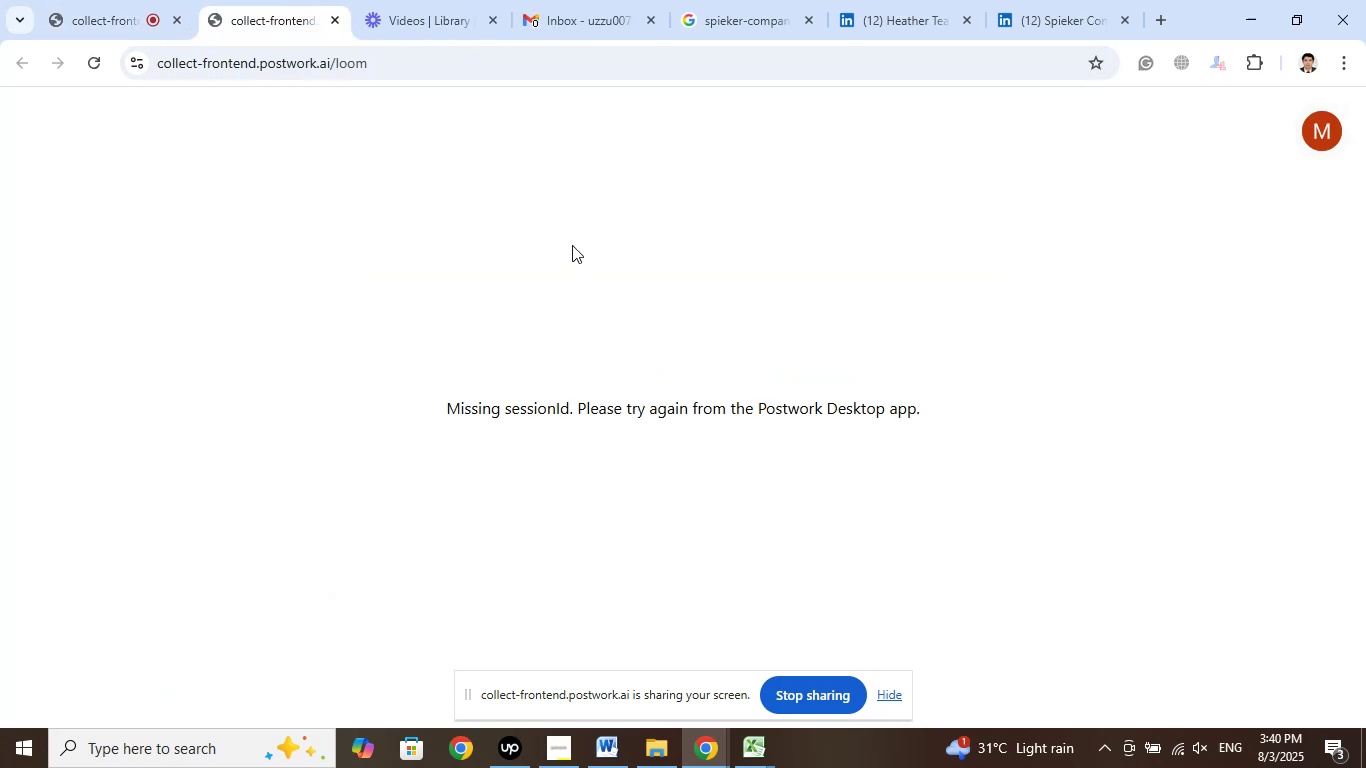 
left_click([418, 0])
 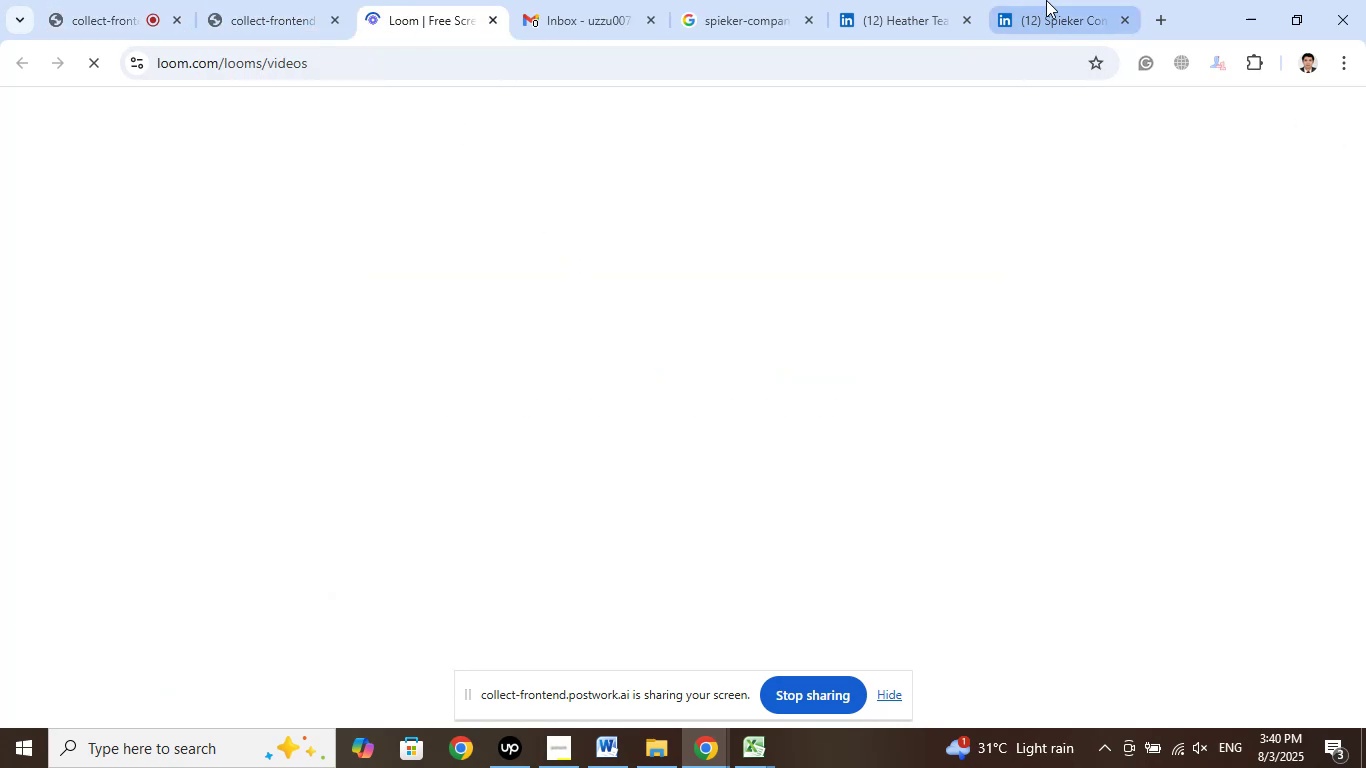 
left_click([1046, 0])
 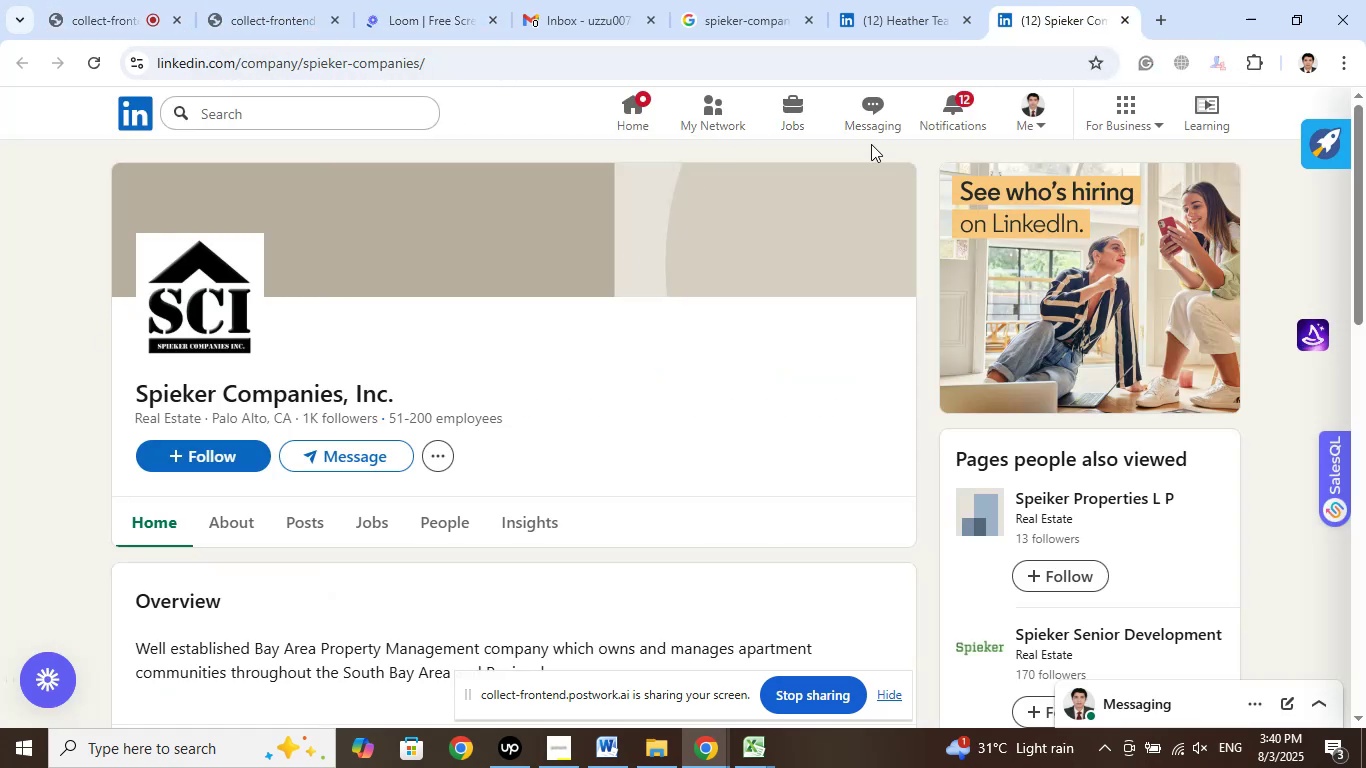 
left_click([898, 16])
 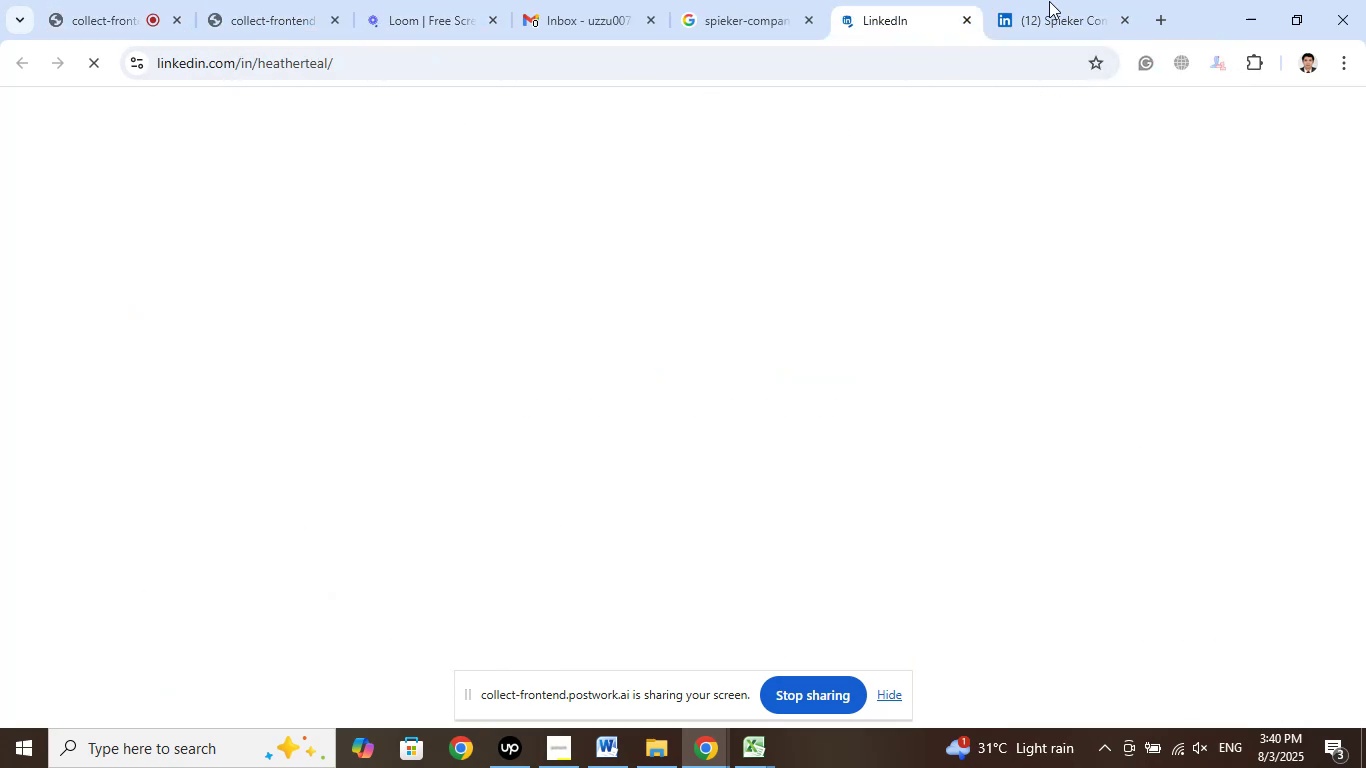 
left_click([1049, 0])
 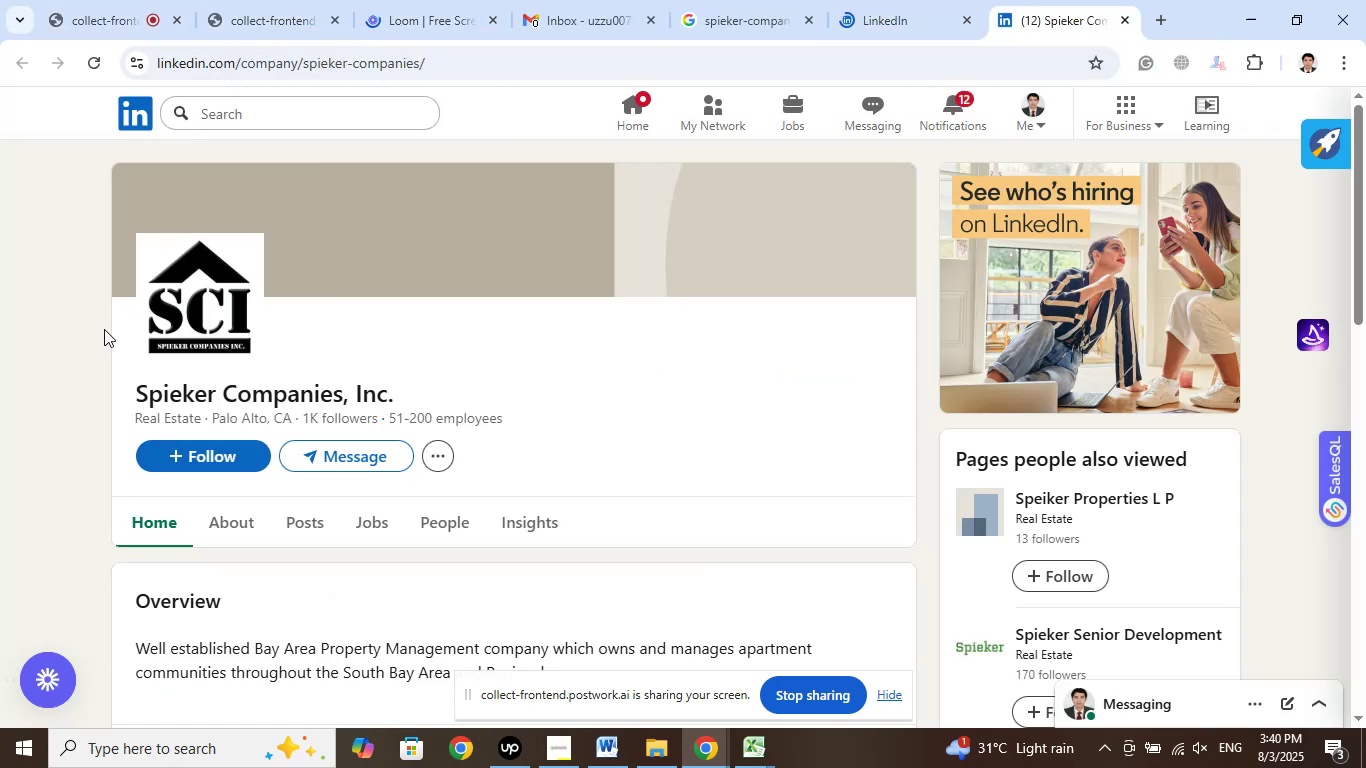 
scroll: coordinate [395, 270], scroll_direction: up, amount: 3.0
 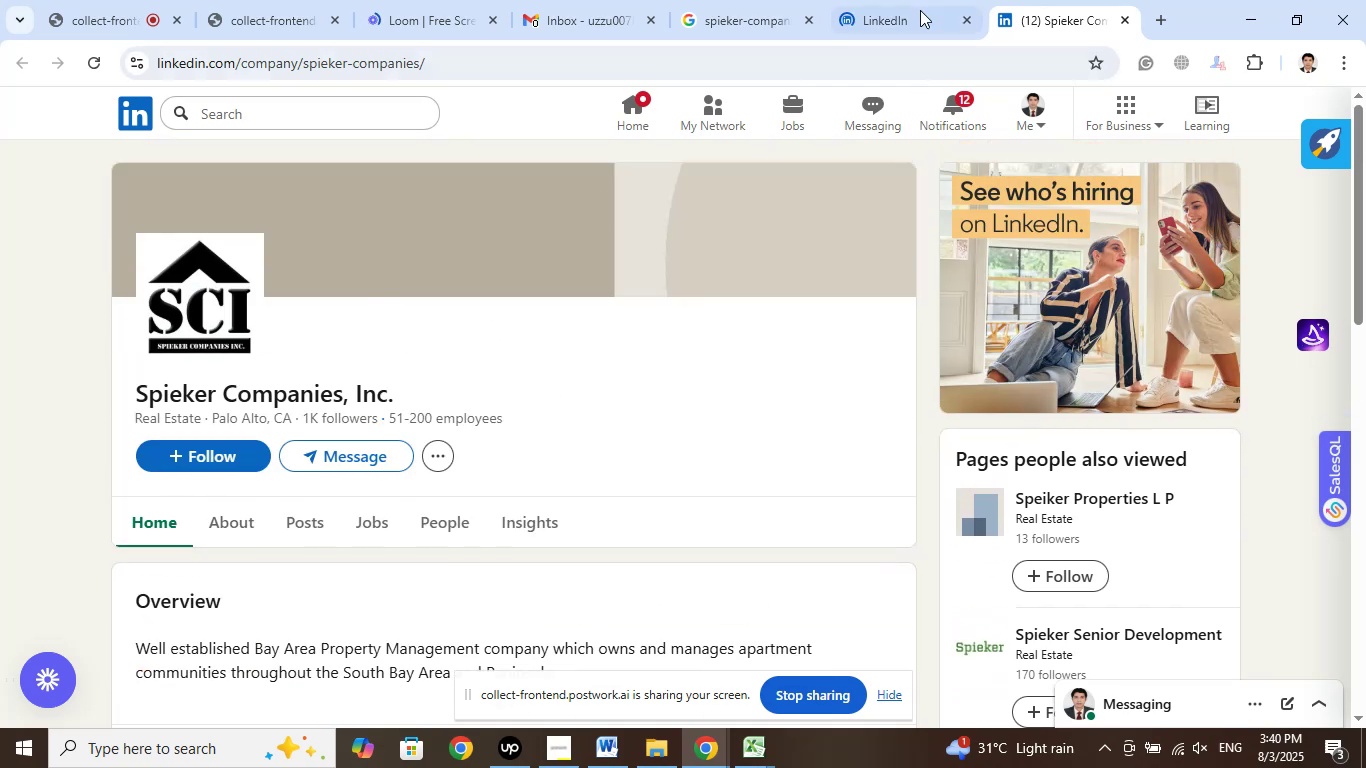 
left_click([920, 7])
 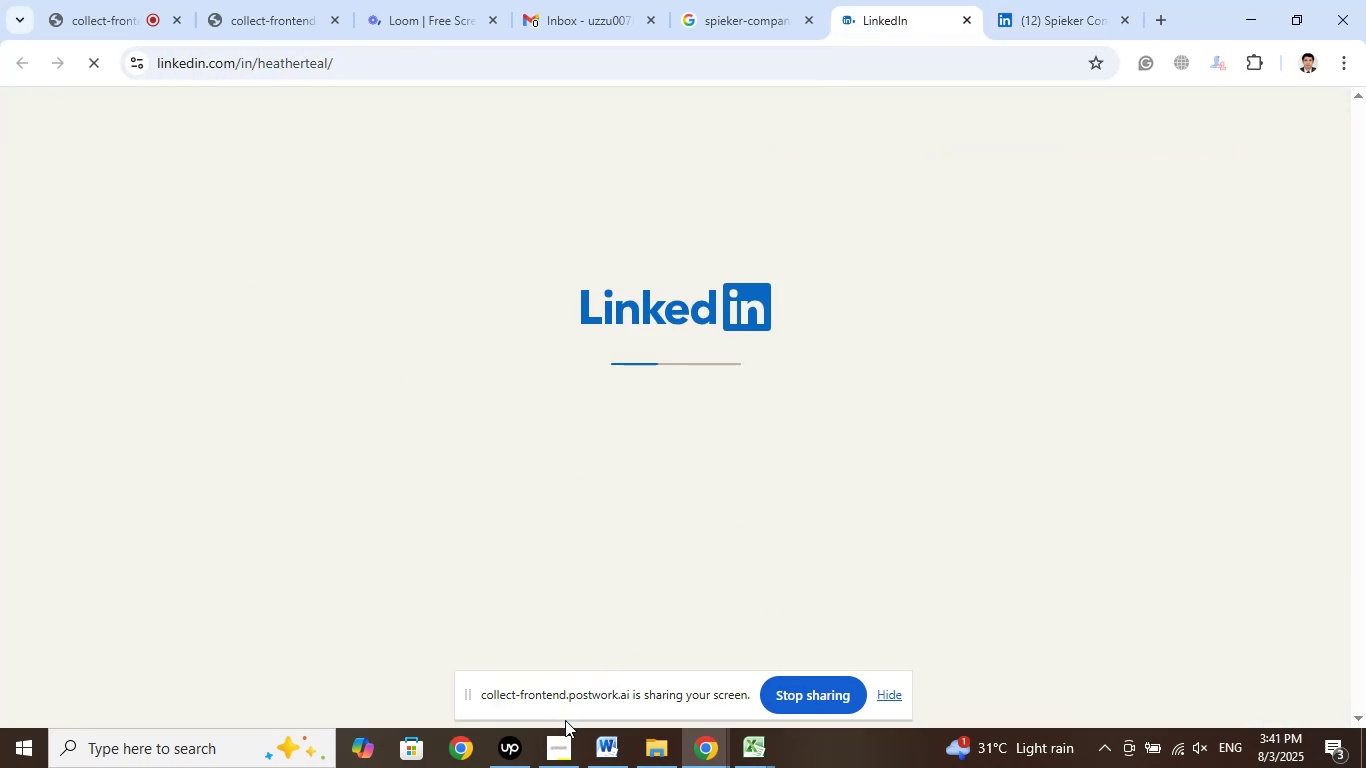 
left_click([574, 750])
 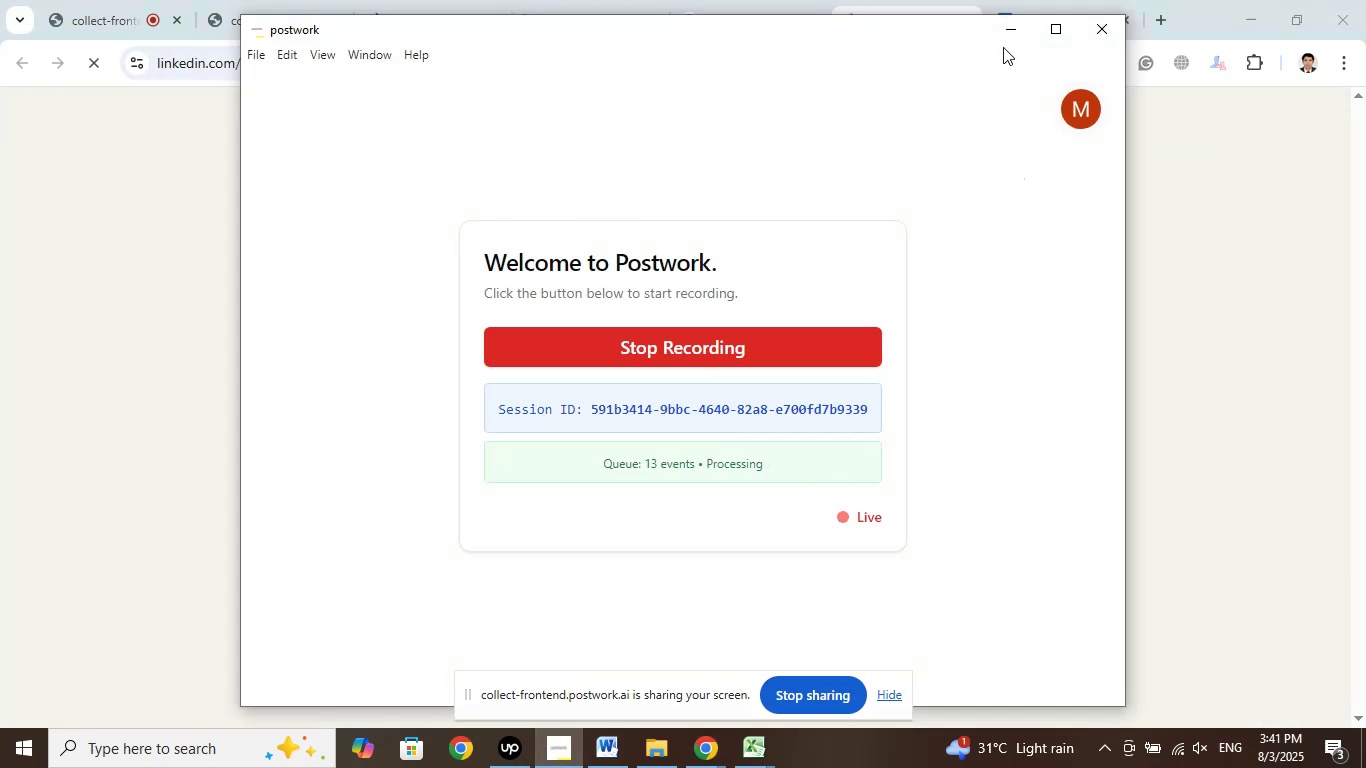 
left_click([1006, 33])
 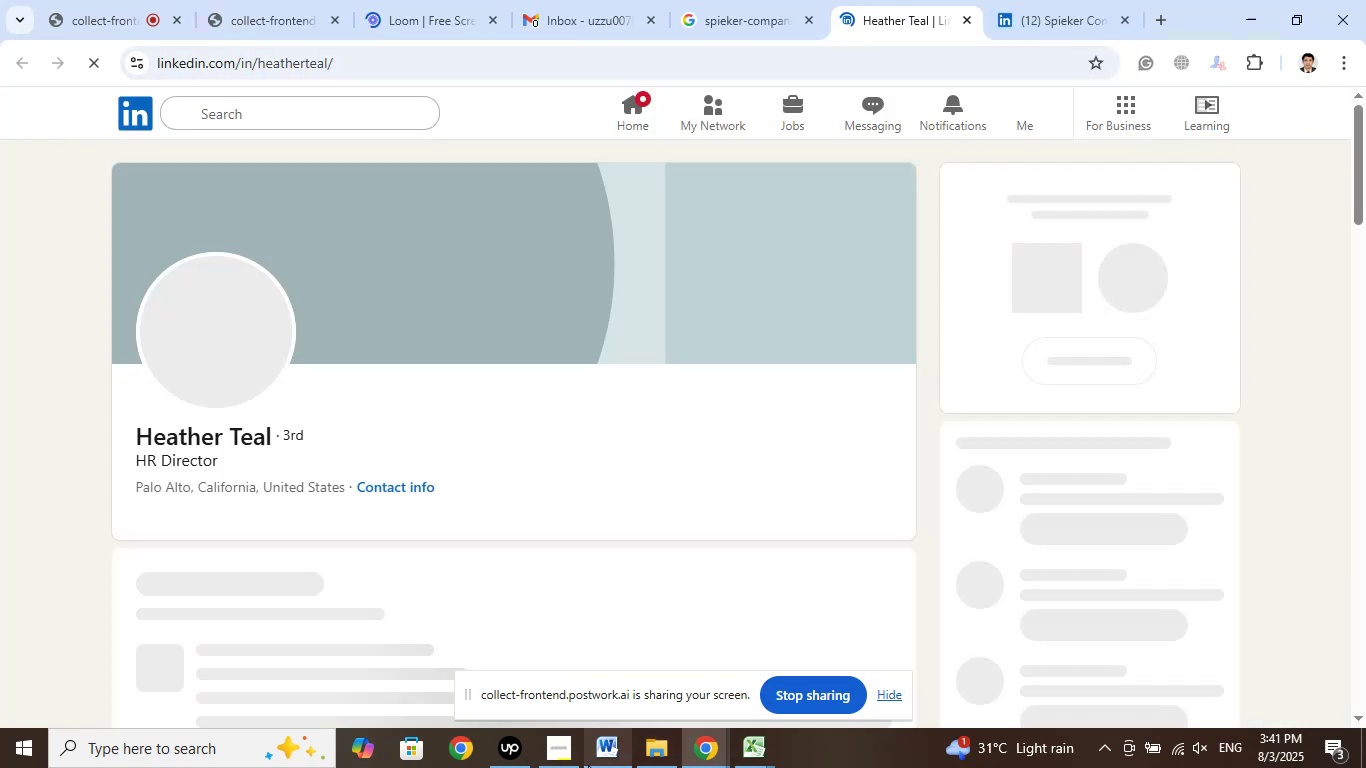 
left_click([596, 751])
 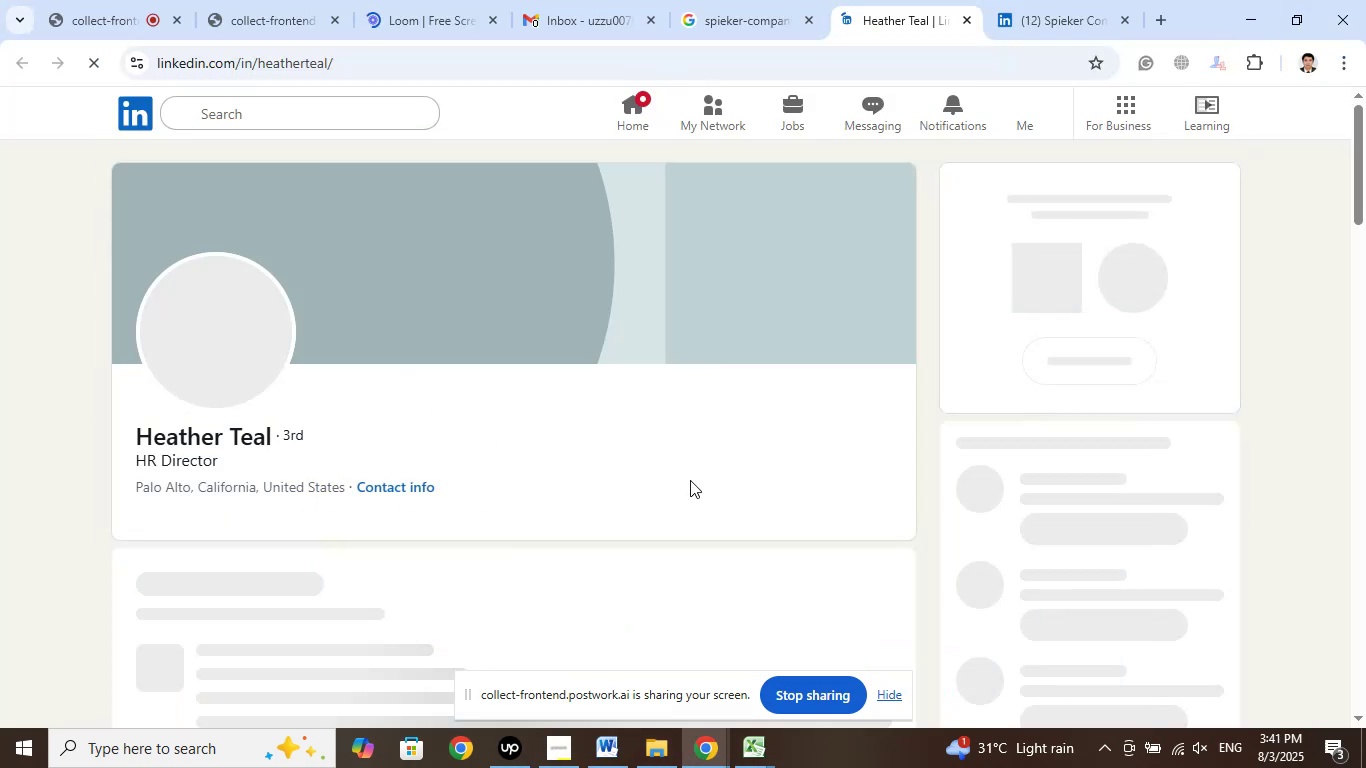 
left_click([37, 386])
 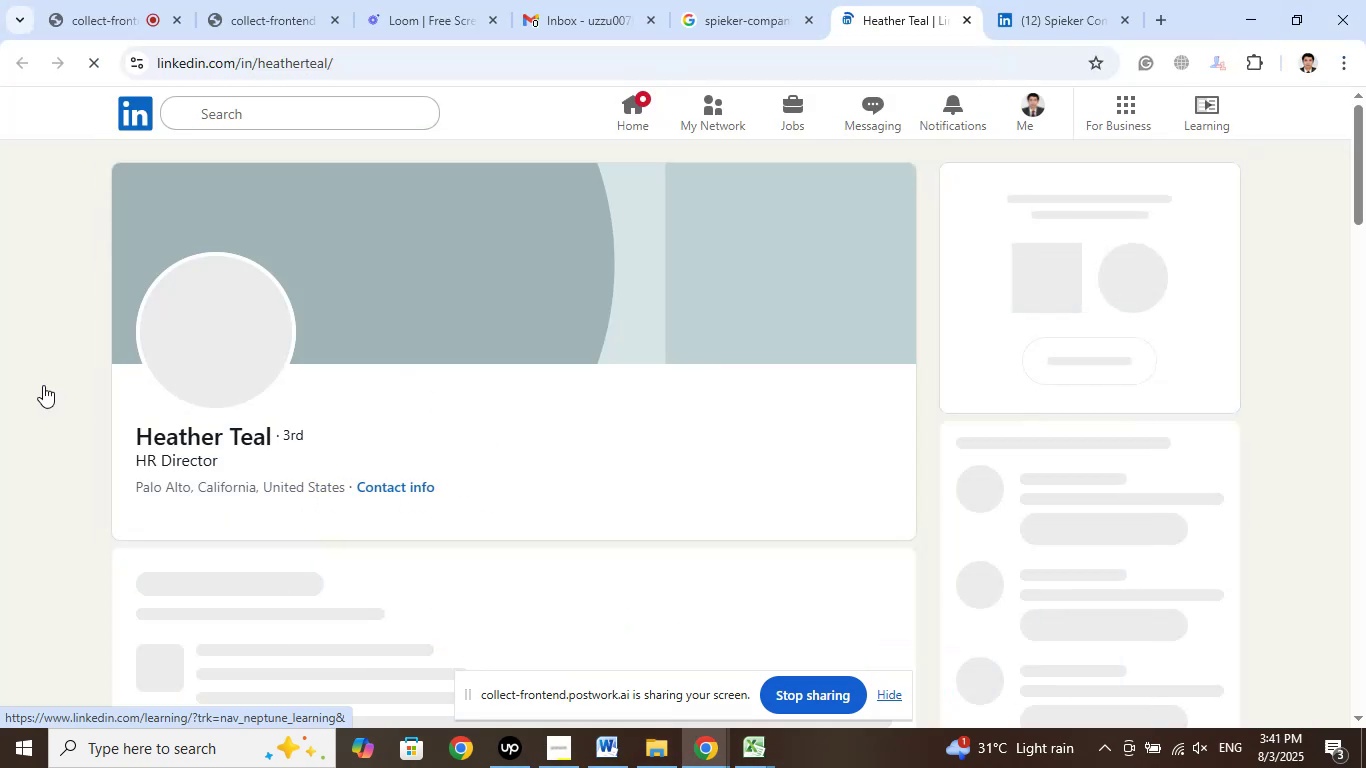 
scroll: coordinate [47, 384], scroll_direction: down, amount: 1.0
 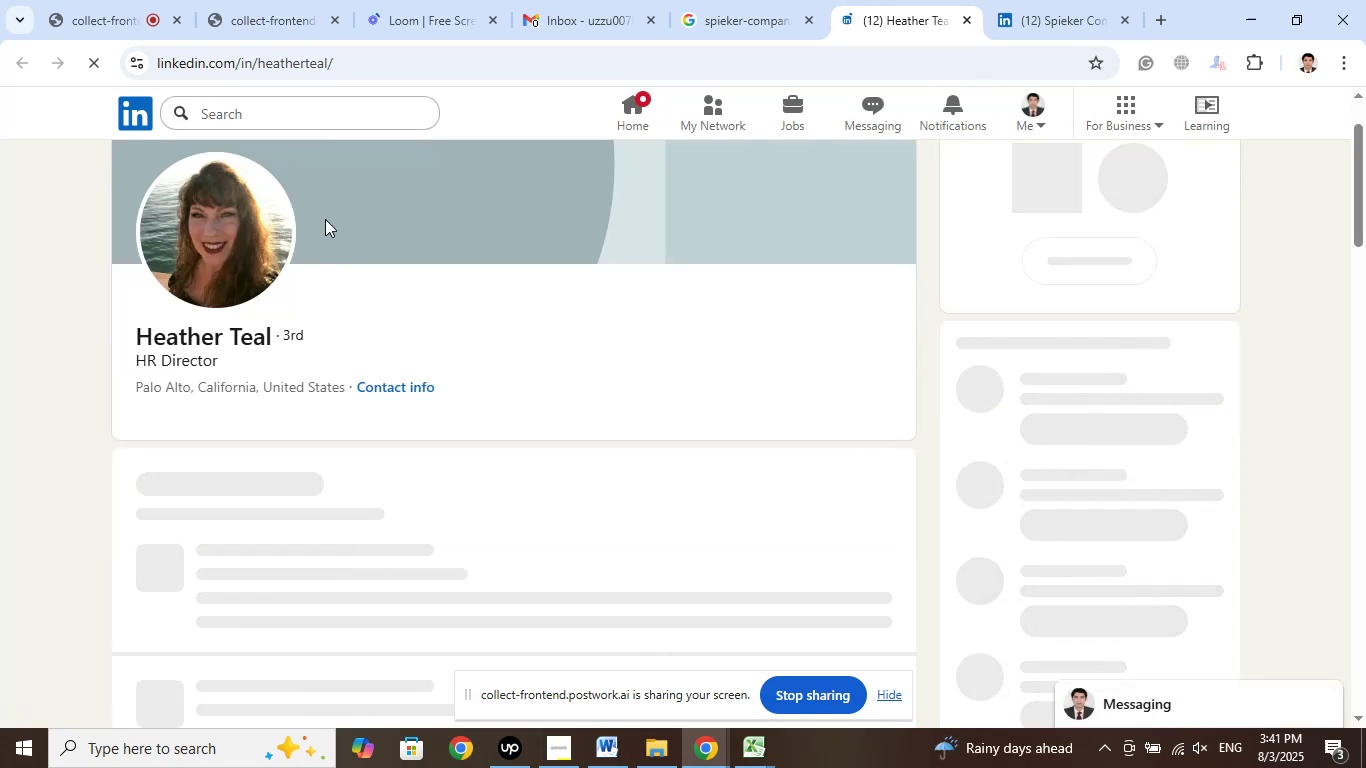 
wait(9.04)
 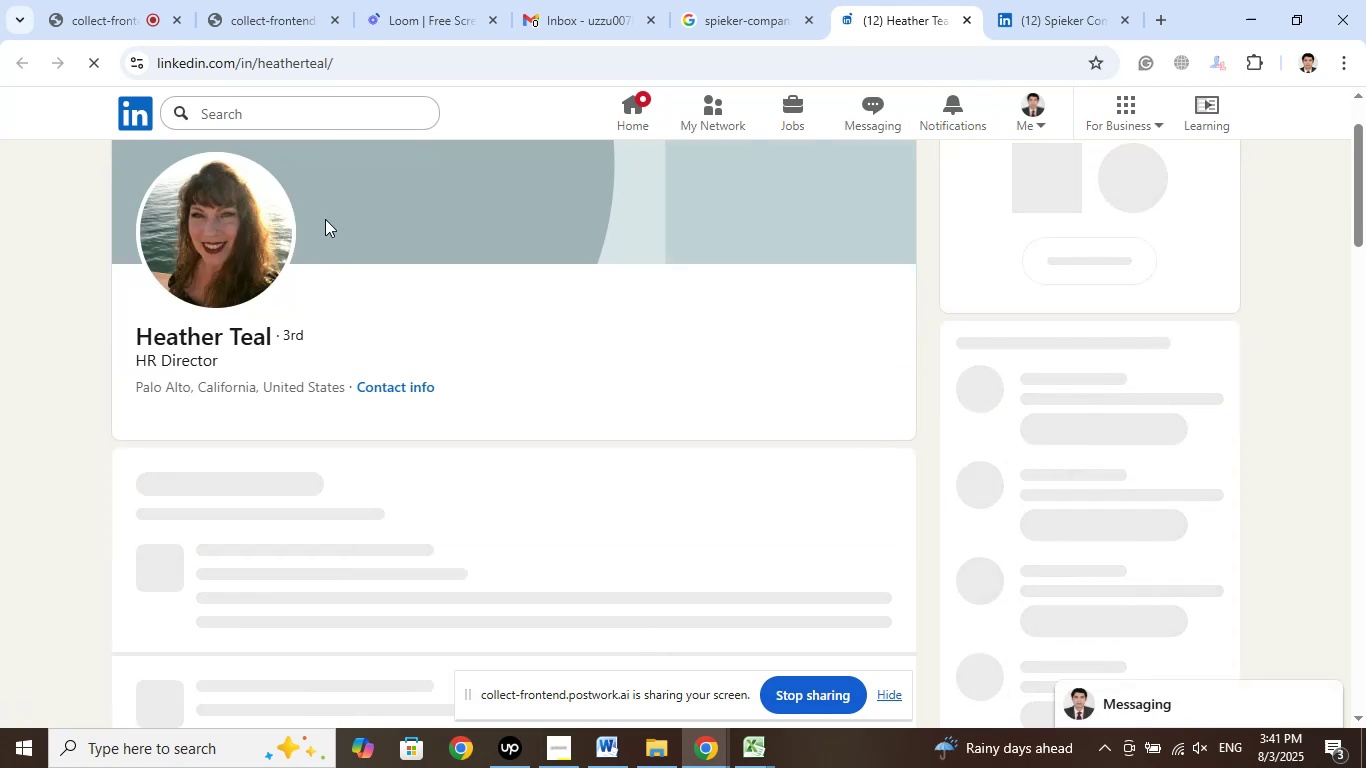 
double_click([554, 404])
 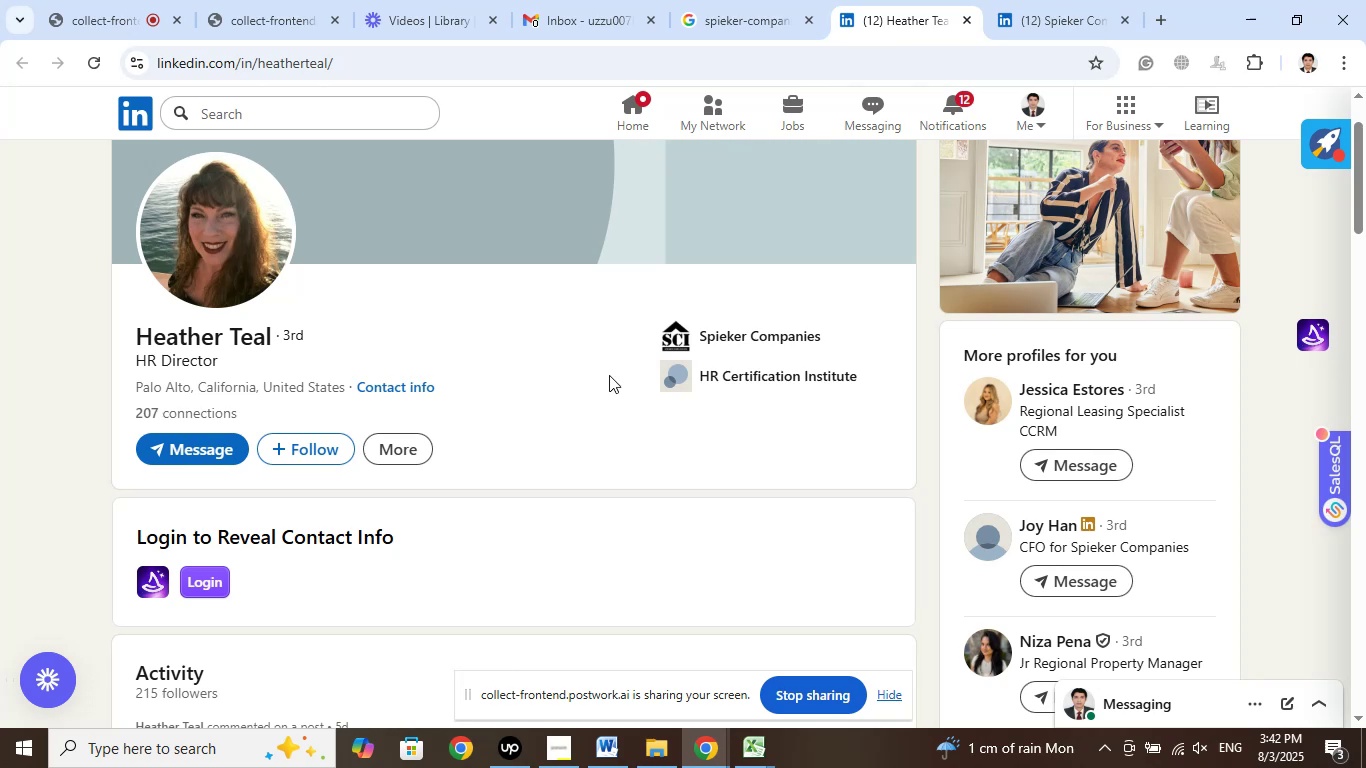 
wait(66.38)
 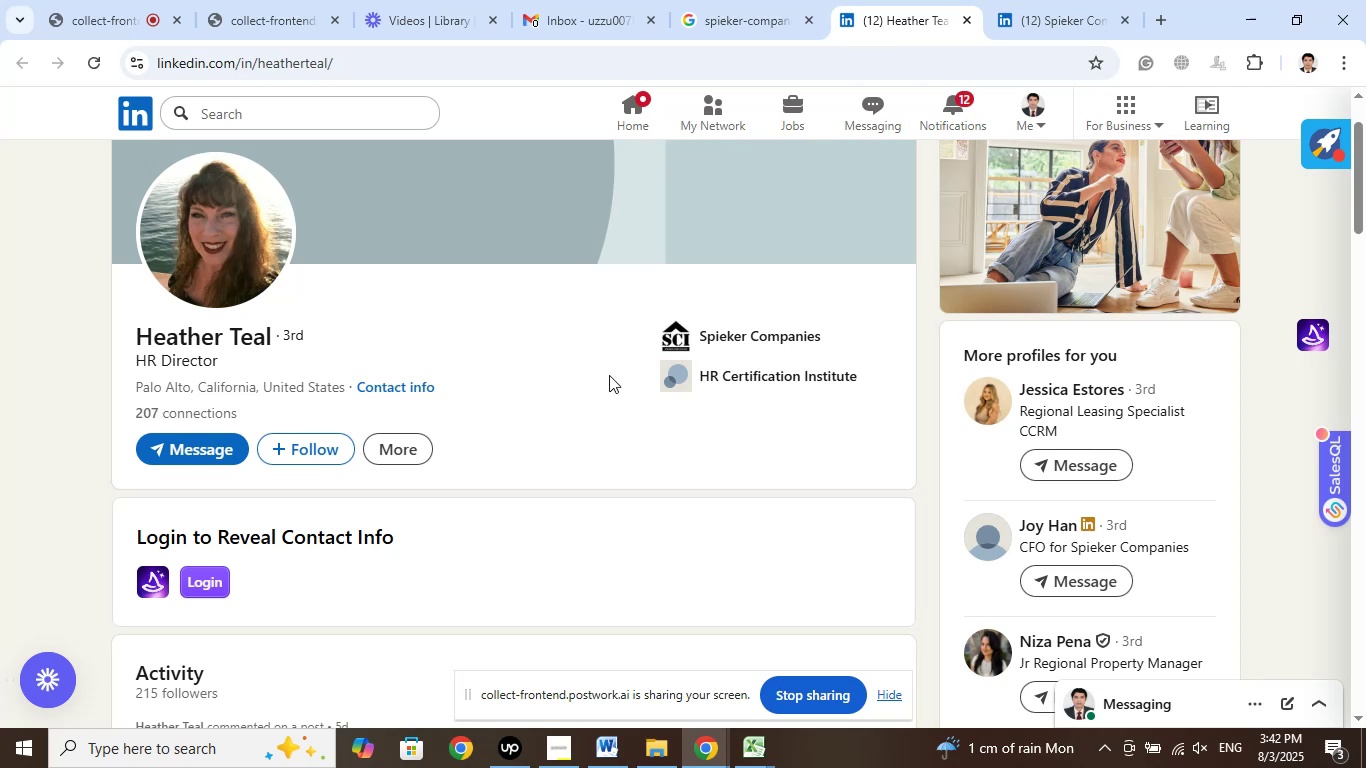 
left_click([516, 744])
 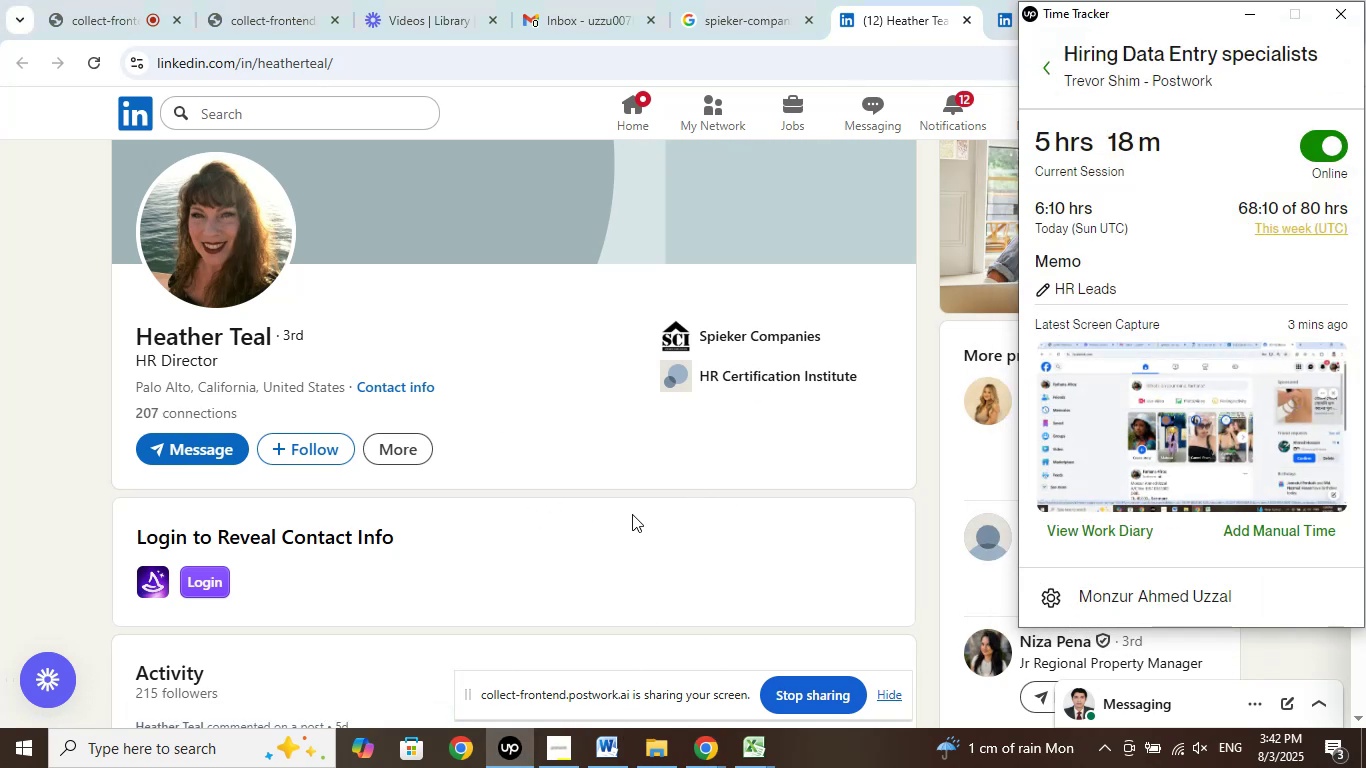 
left_click([605, 448])
 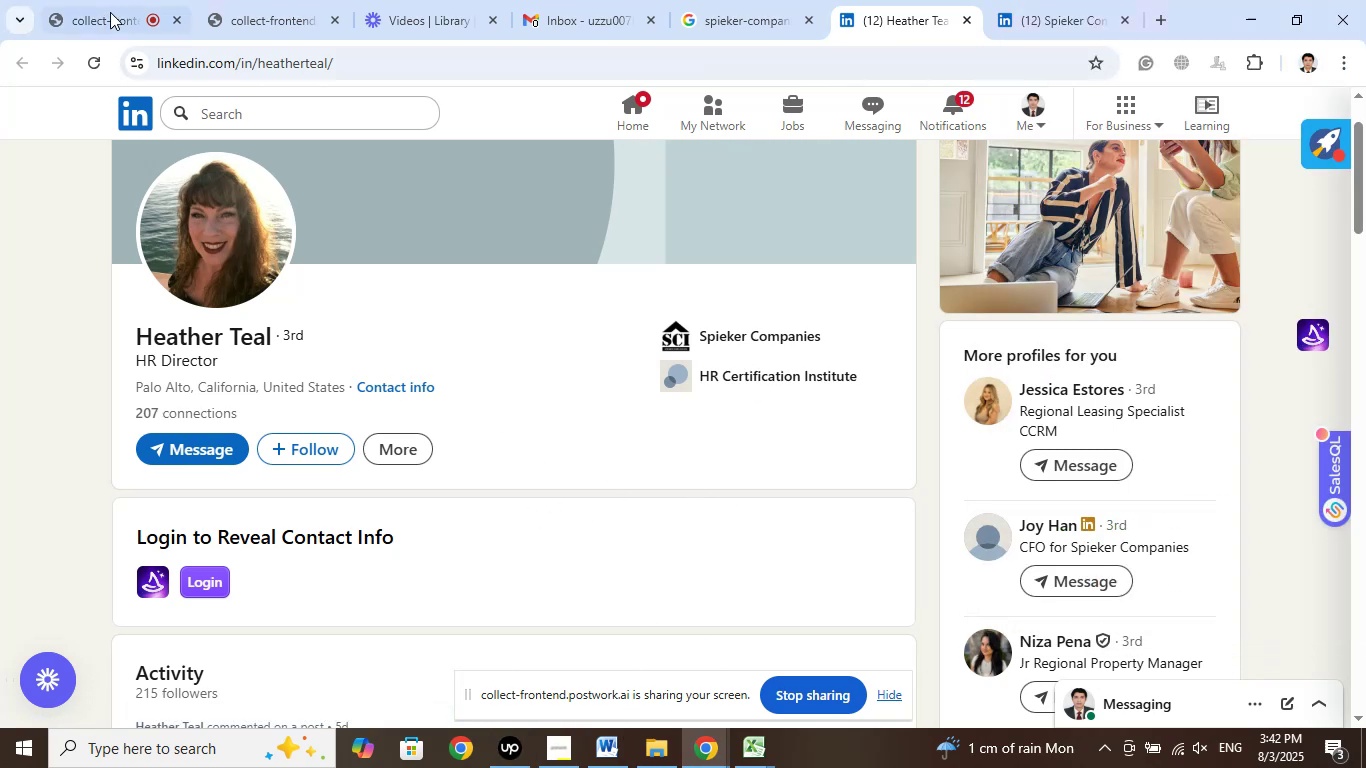 
left_click([110, 12])
 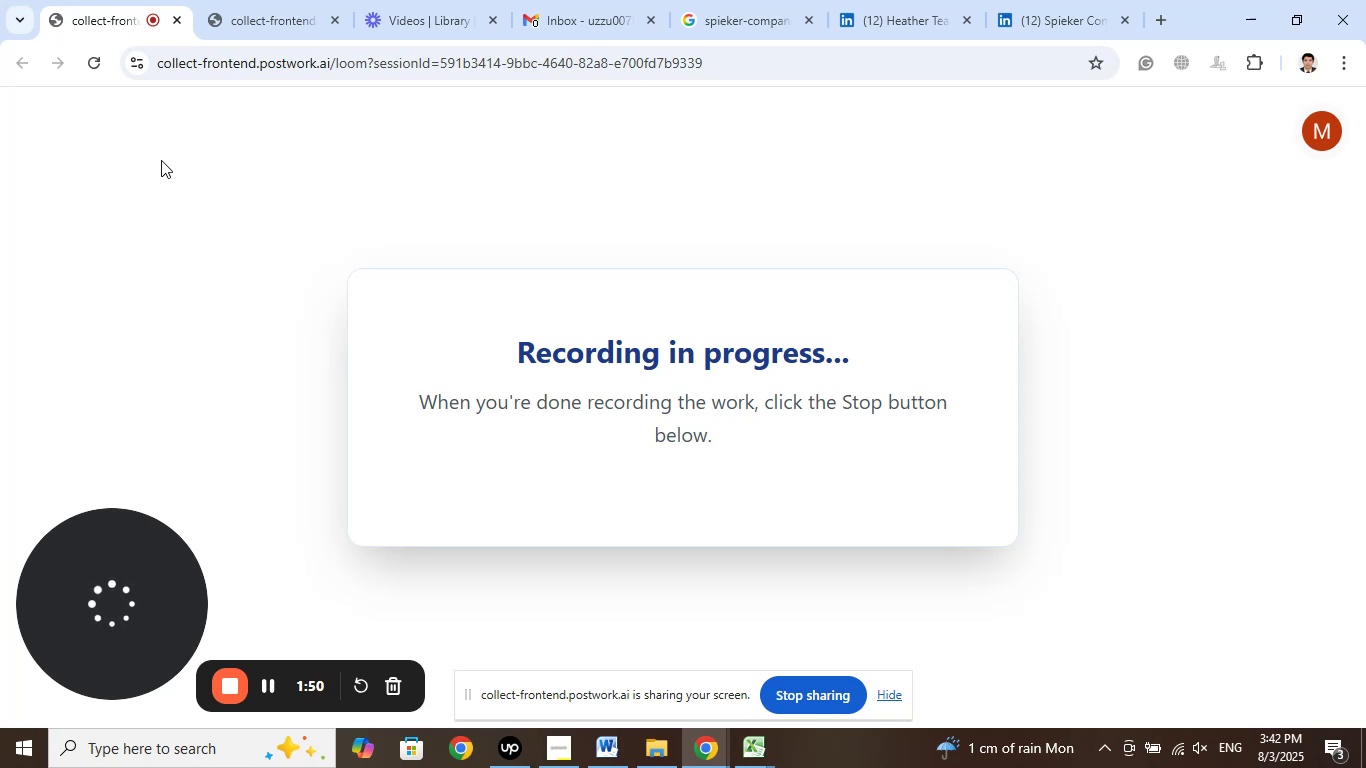 
left_click([255, 21])
 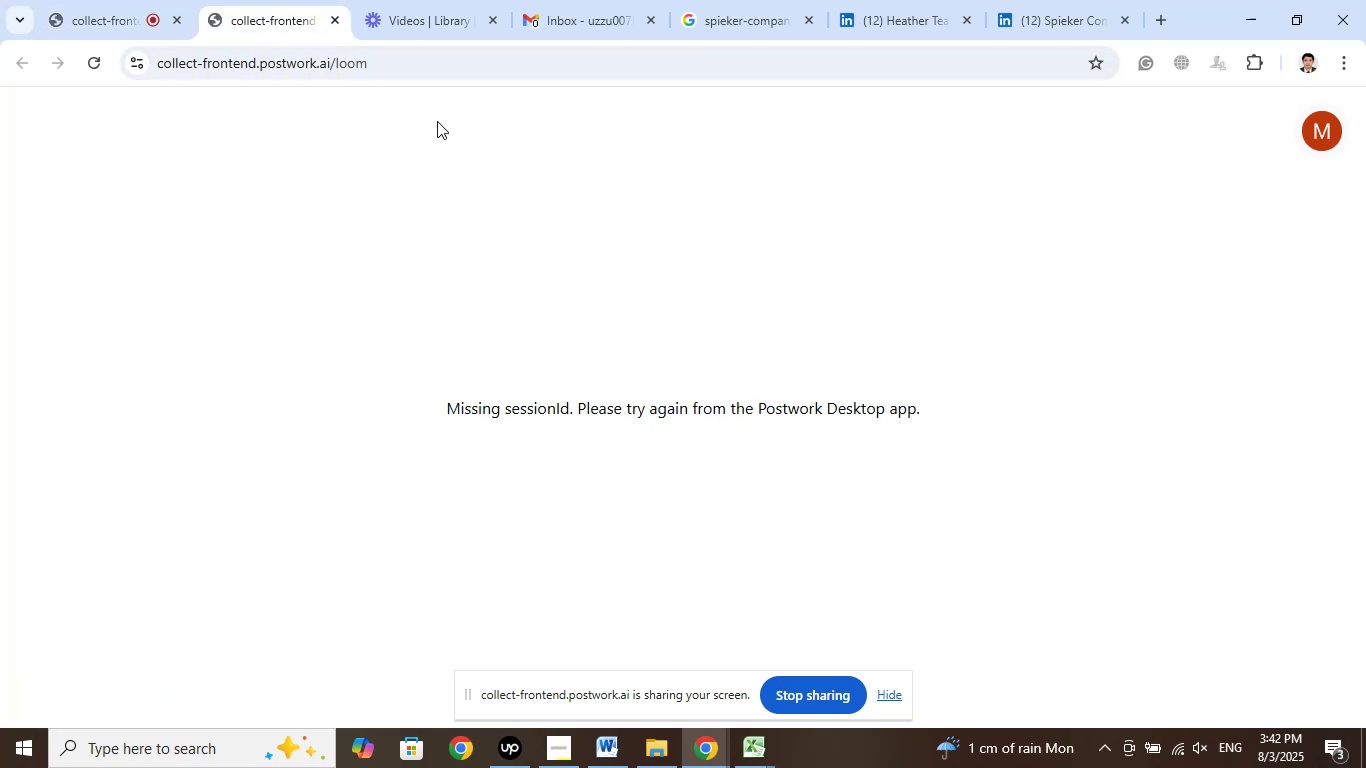 
left_click([436, 21])
 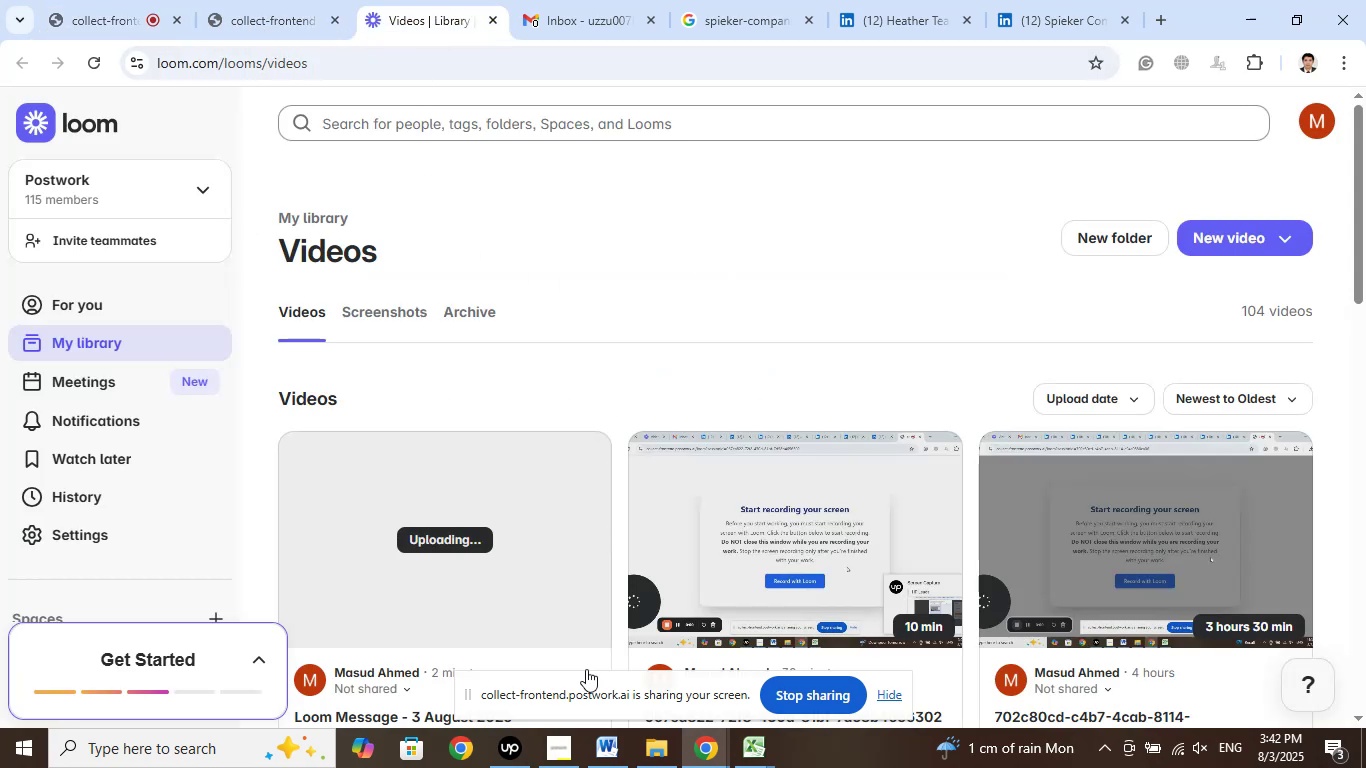 
left_click([550, 747])
 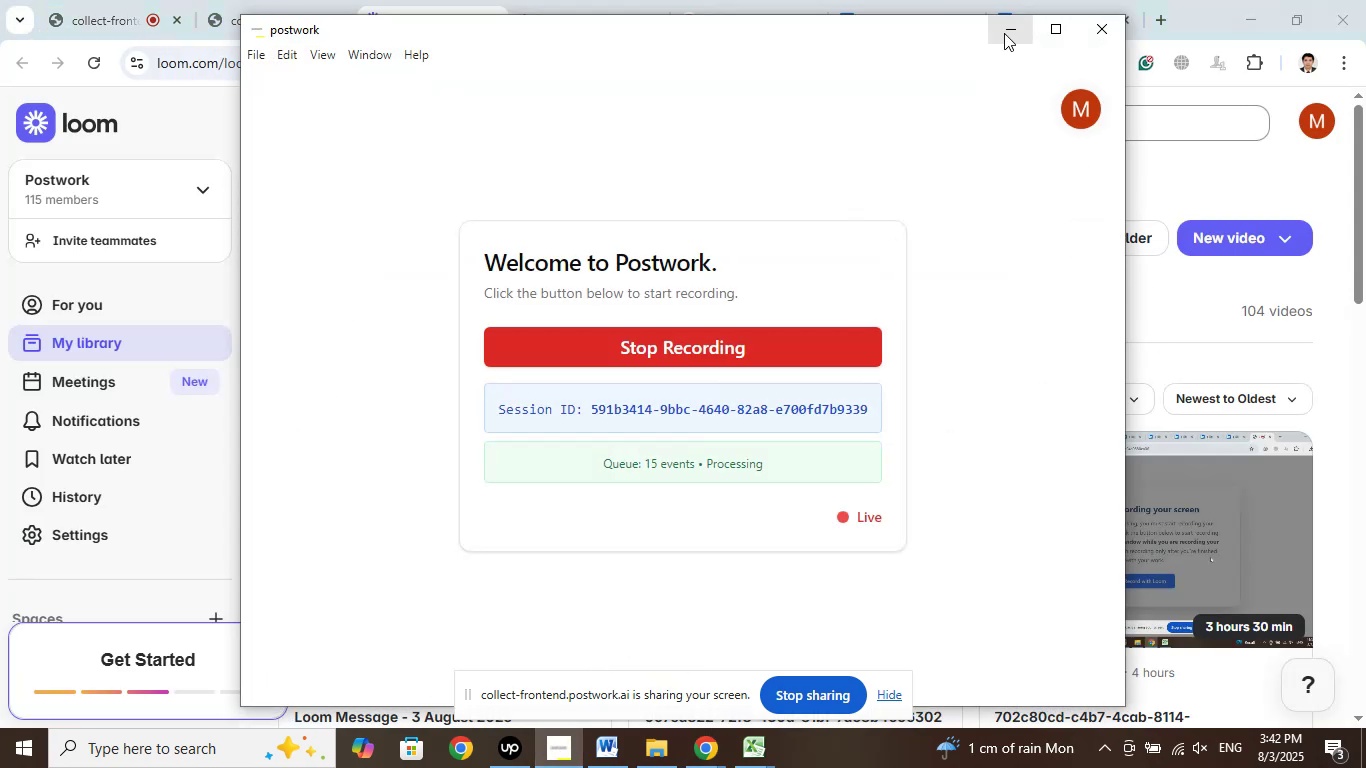 
left_click([1004, 33])
 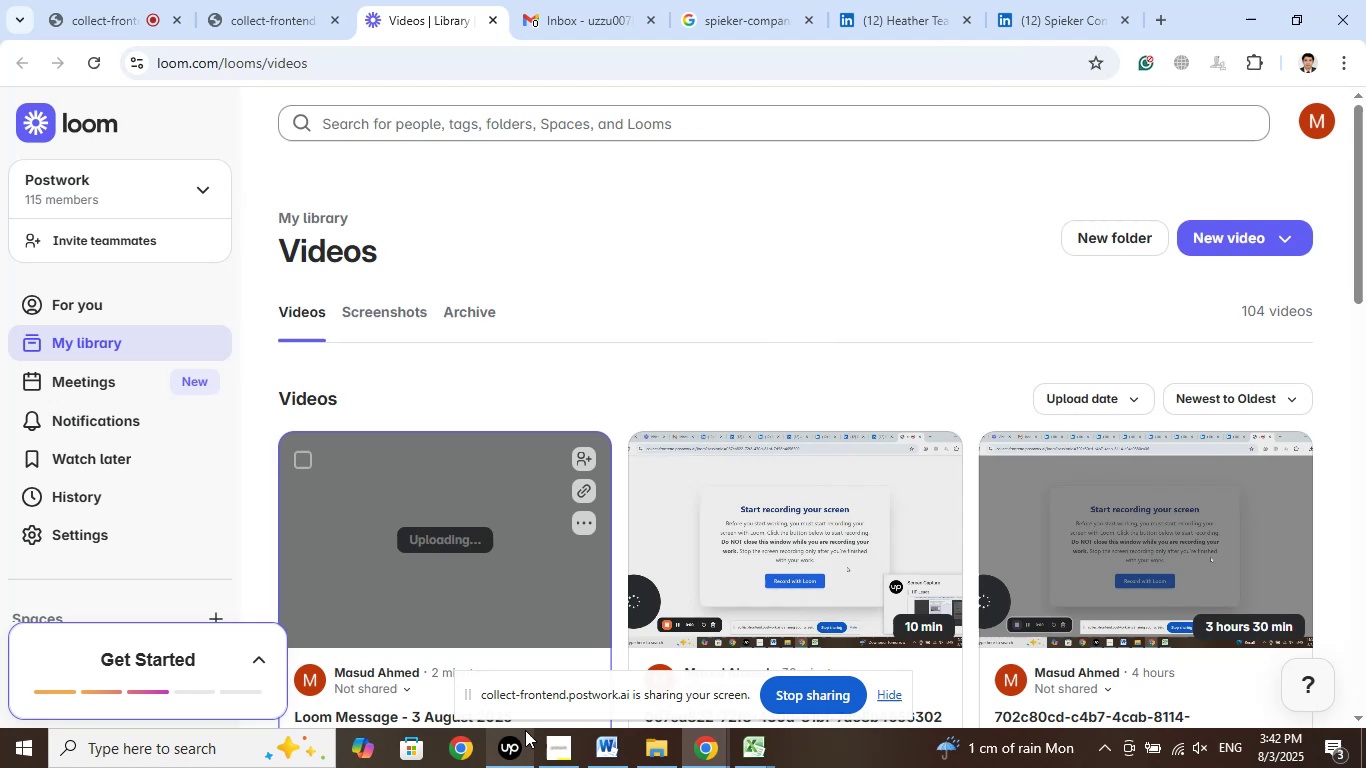 
left_click([519, 743])
 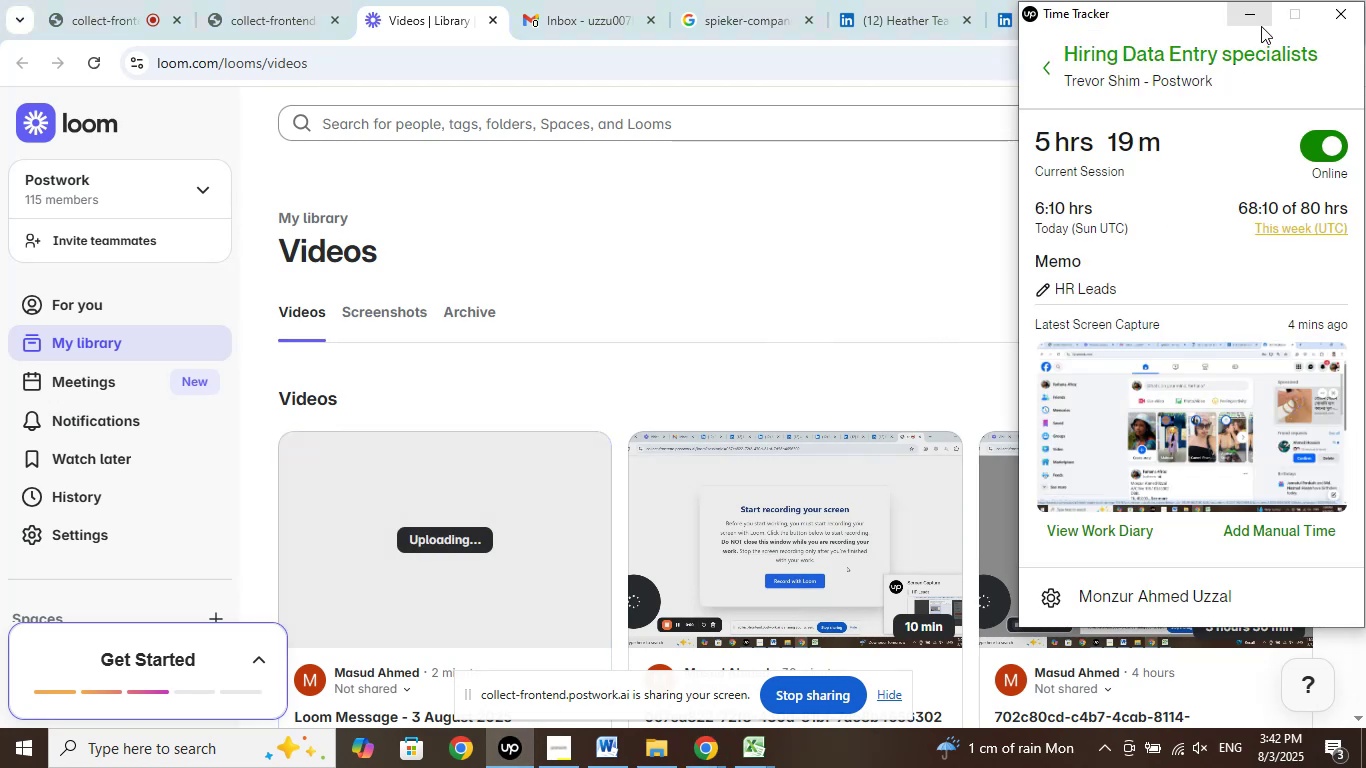 
left_click([1249, 17])
 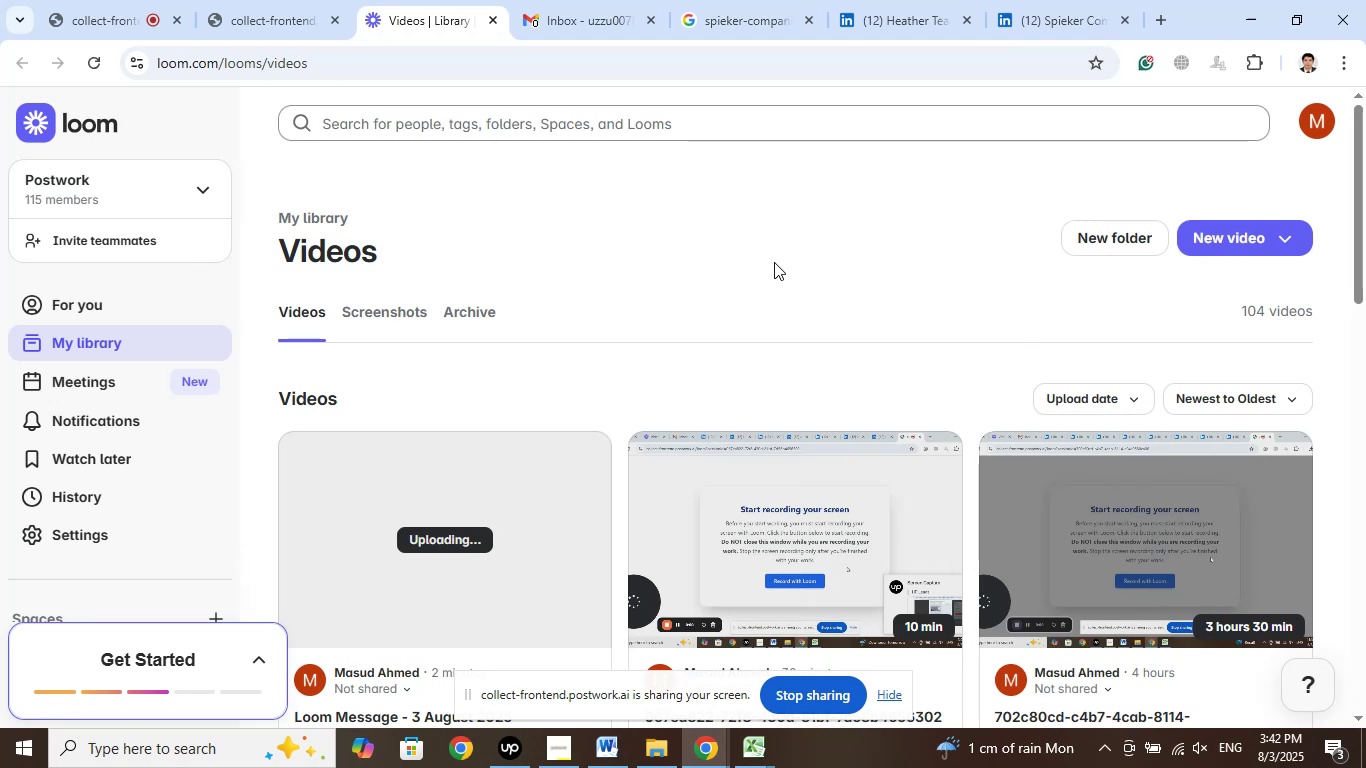 
wait(17.82)
 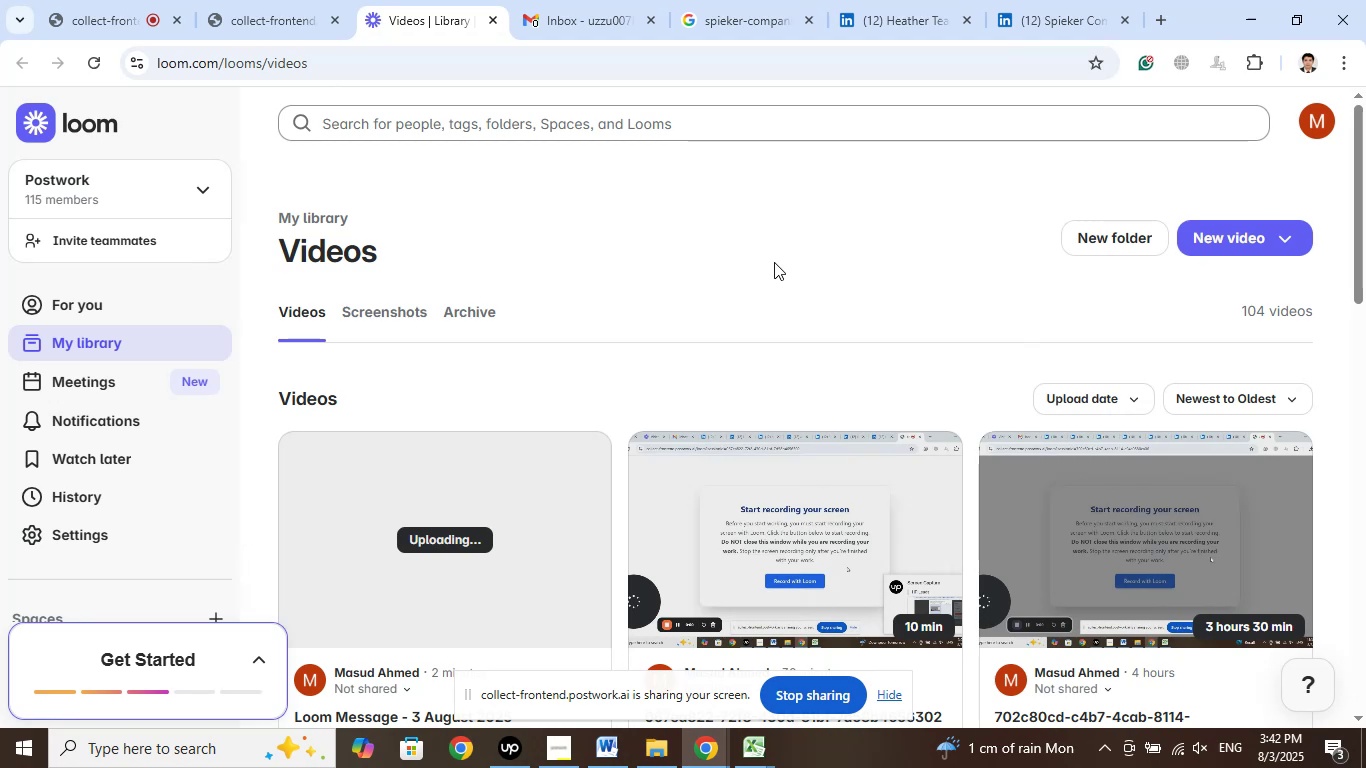 
left_click([77, 4])
 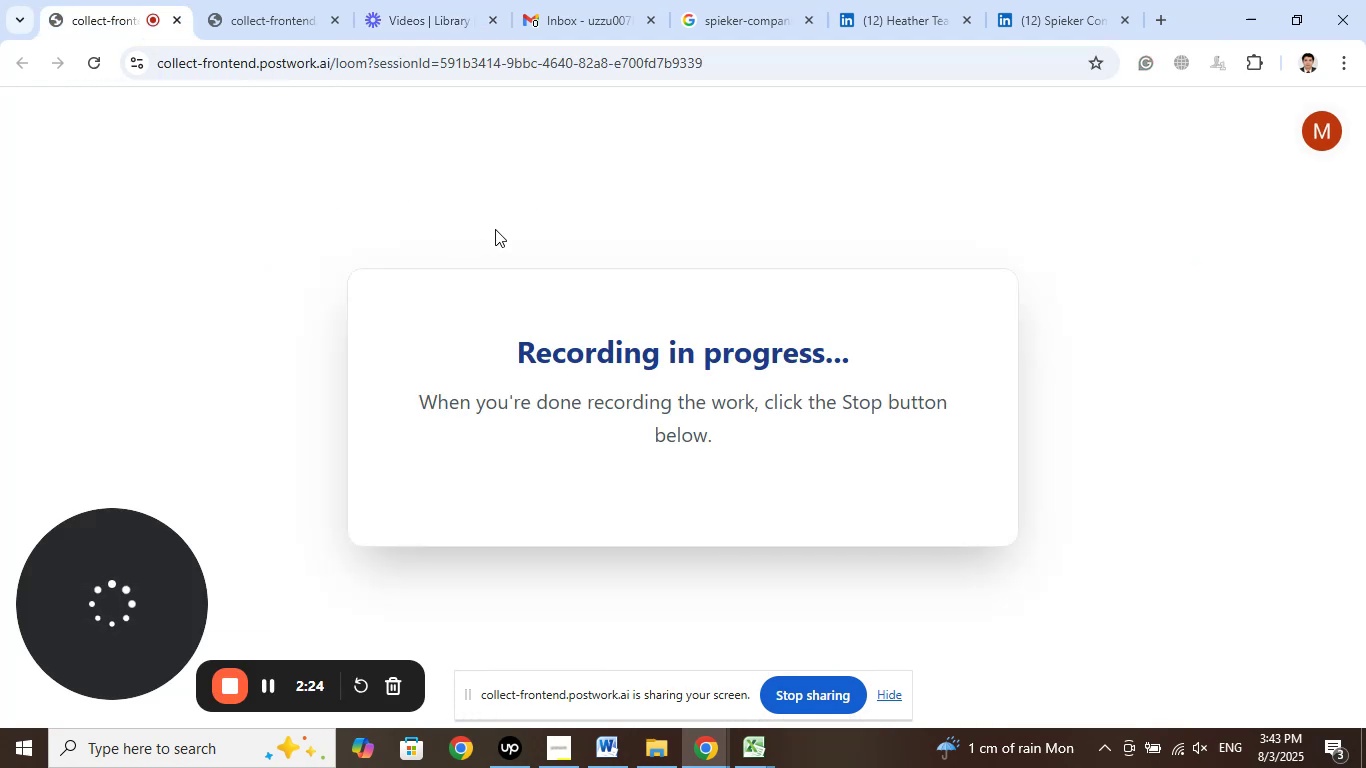 
left_click([276, 16])
 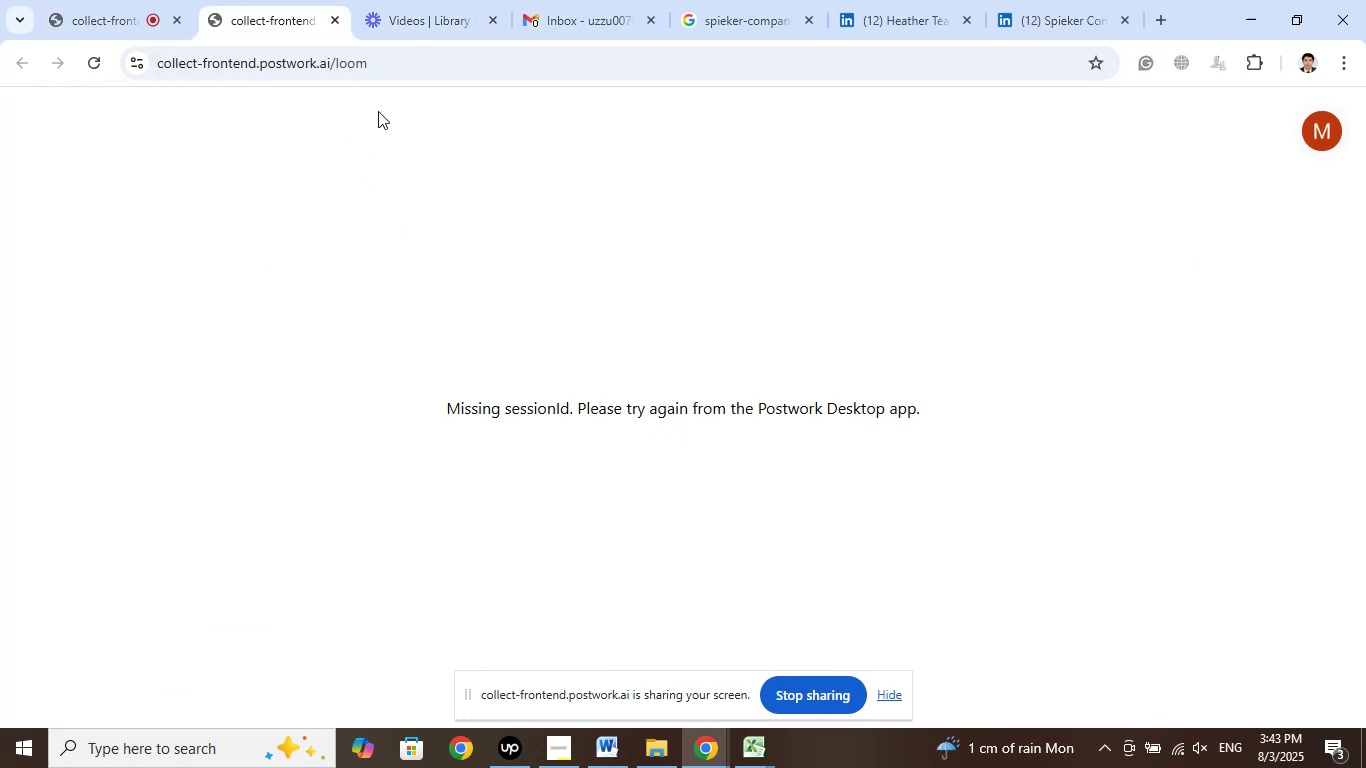 
left_click([428, 14])
 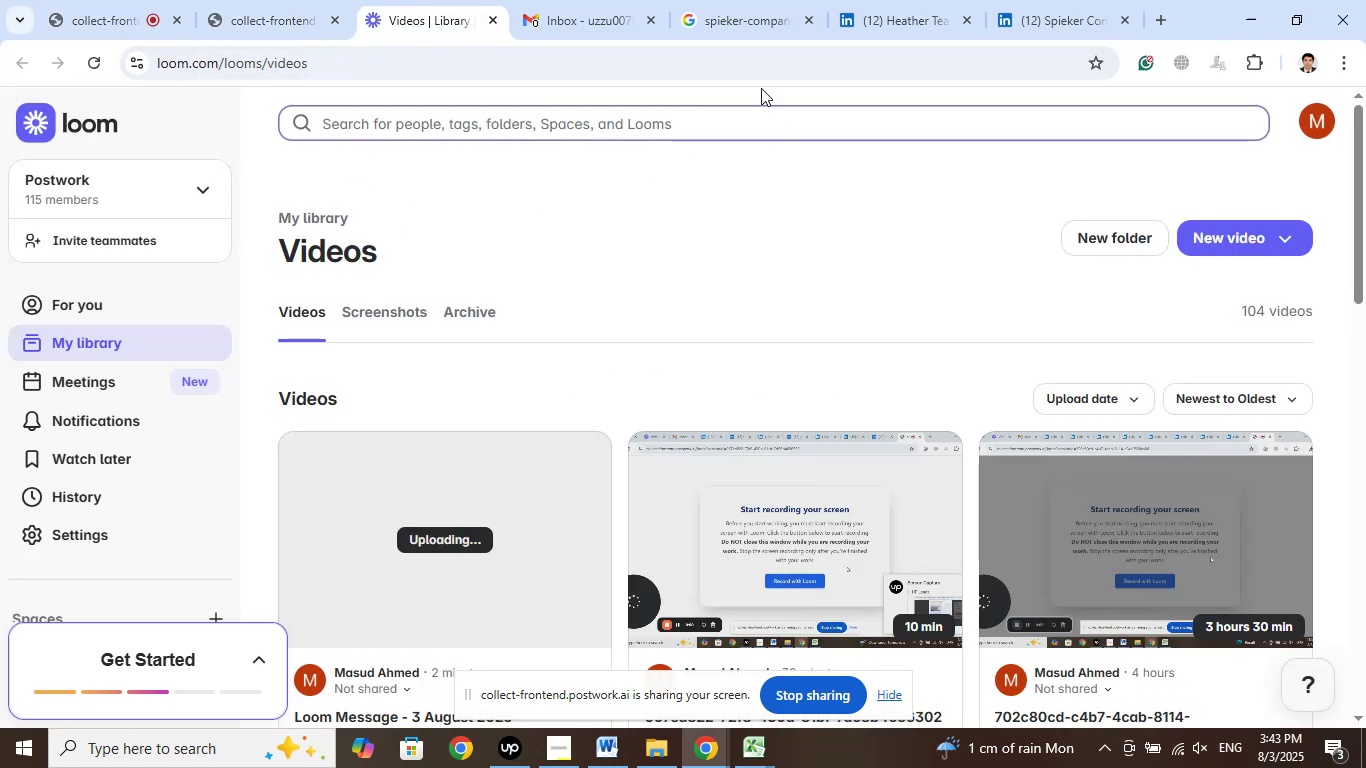 
left_click([741, 21])
 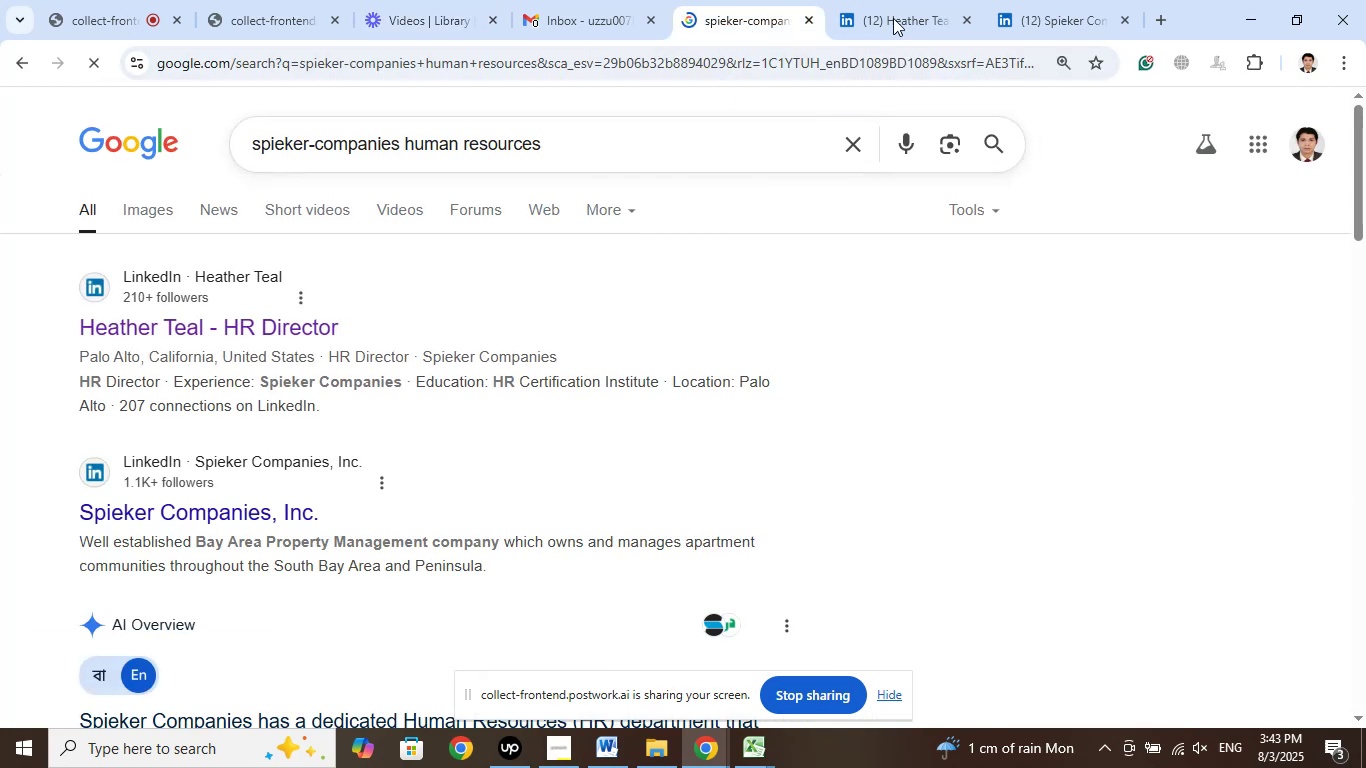 
left_click([896, 15])
 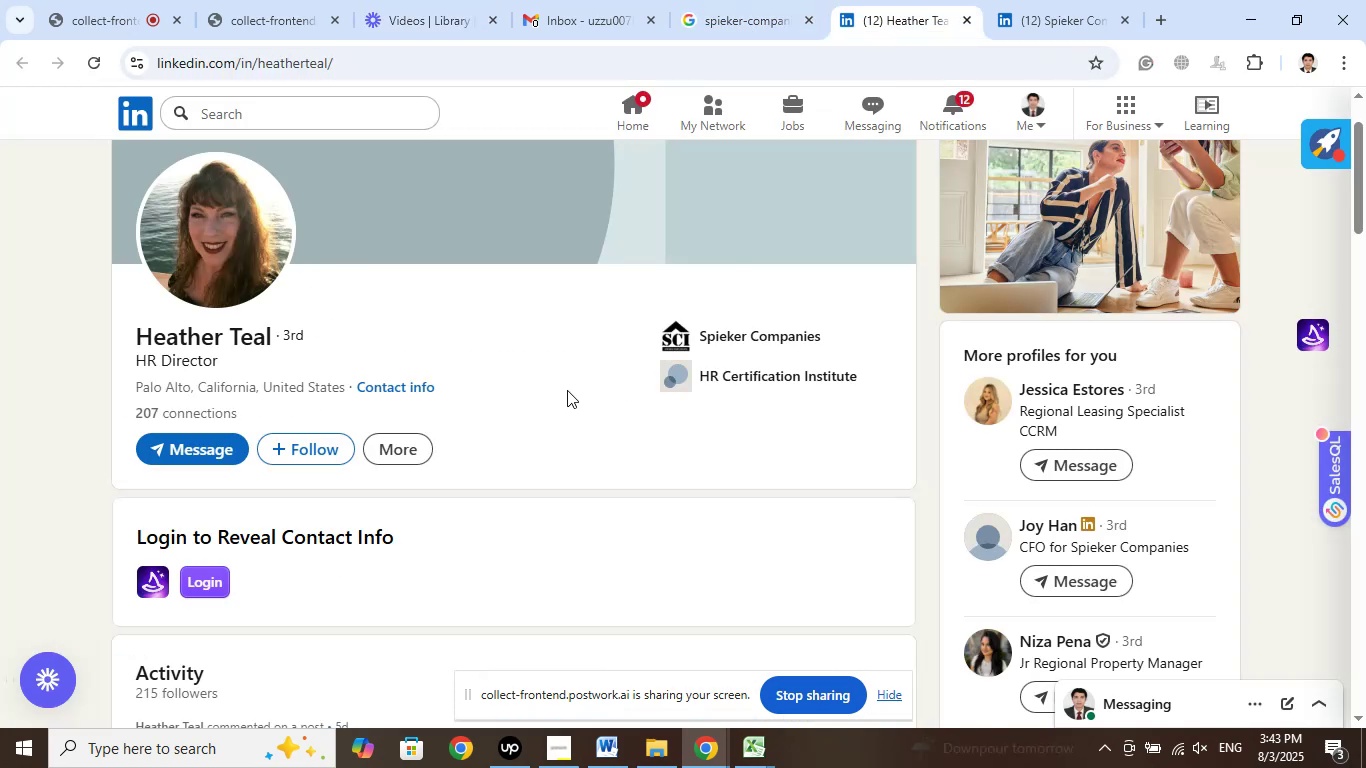 
wait(5.46)
 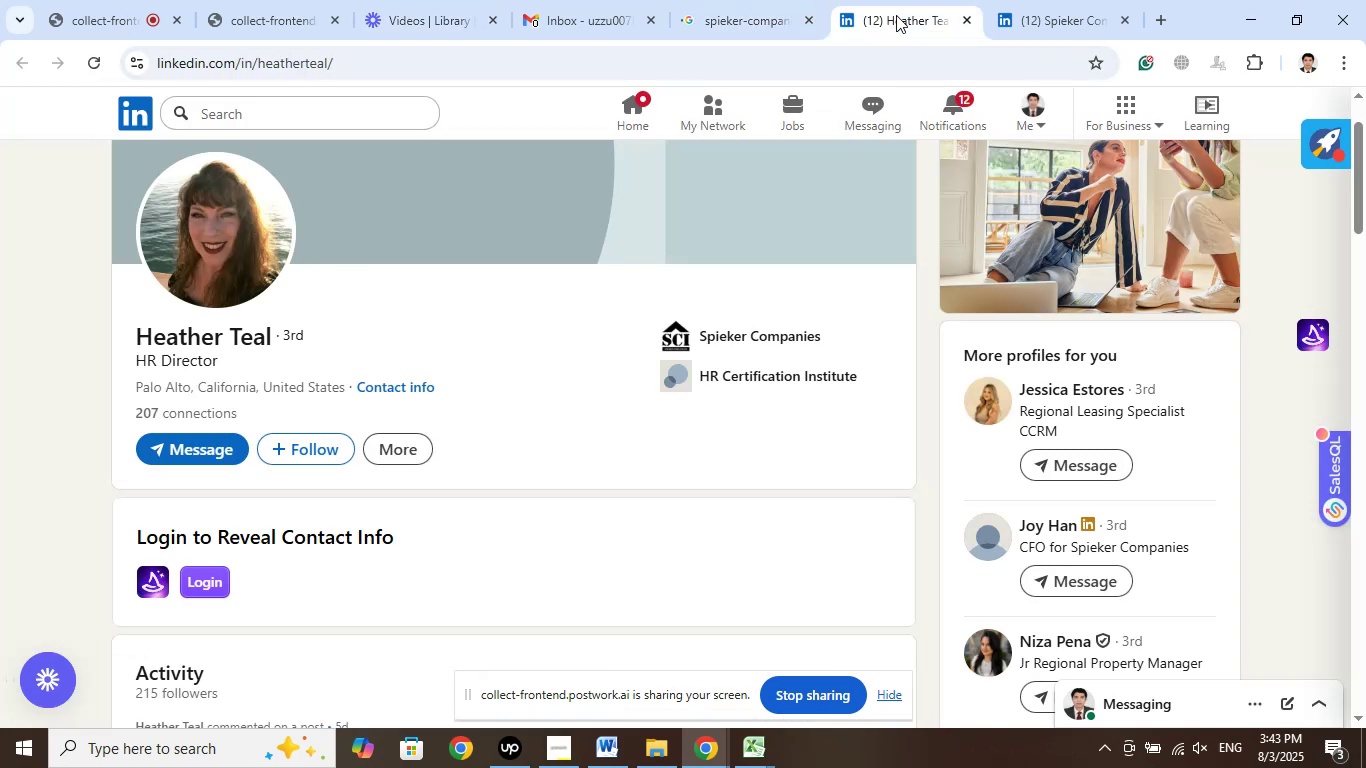 
left_click([1026, 21])
 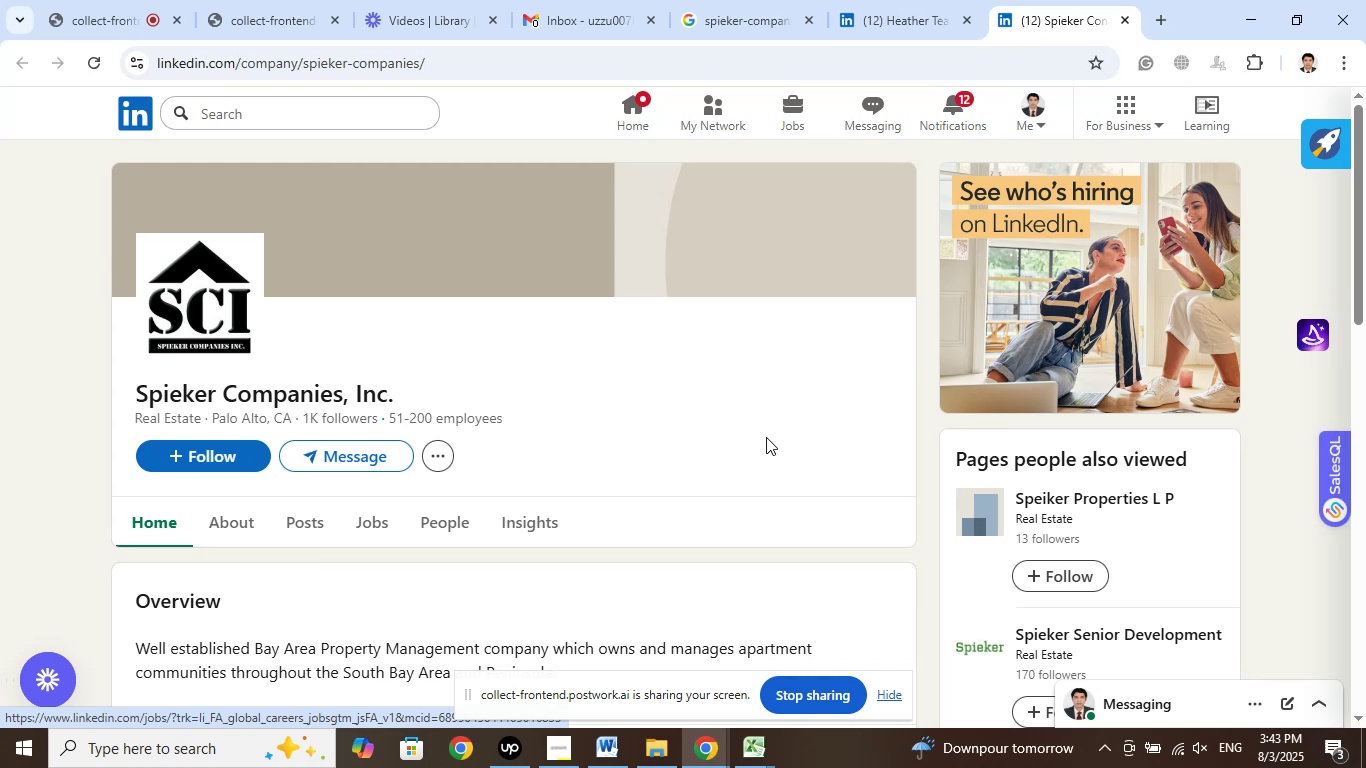 
wait(21.29)
 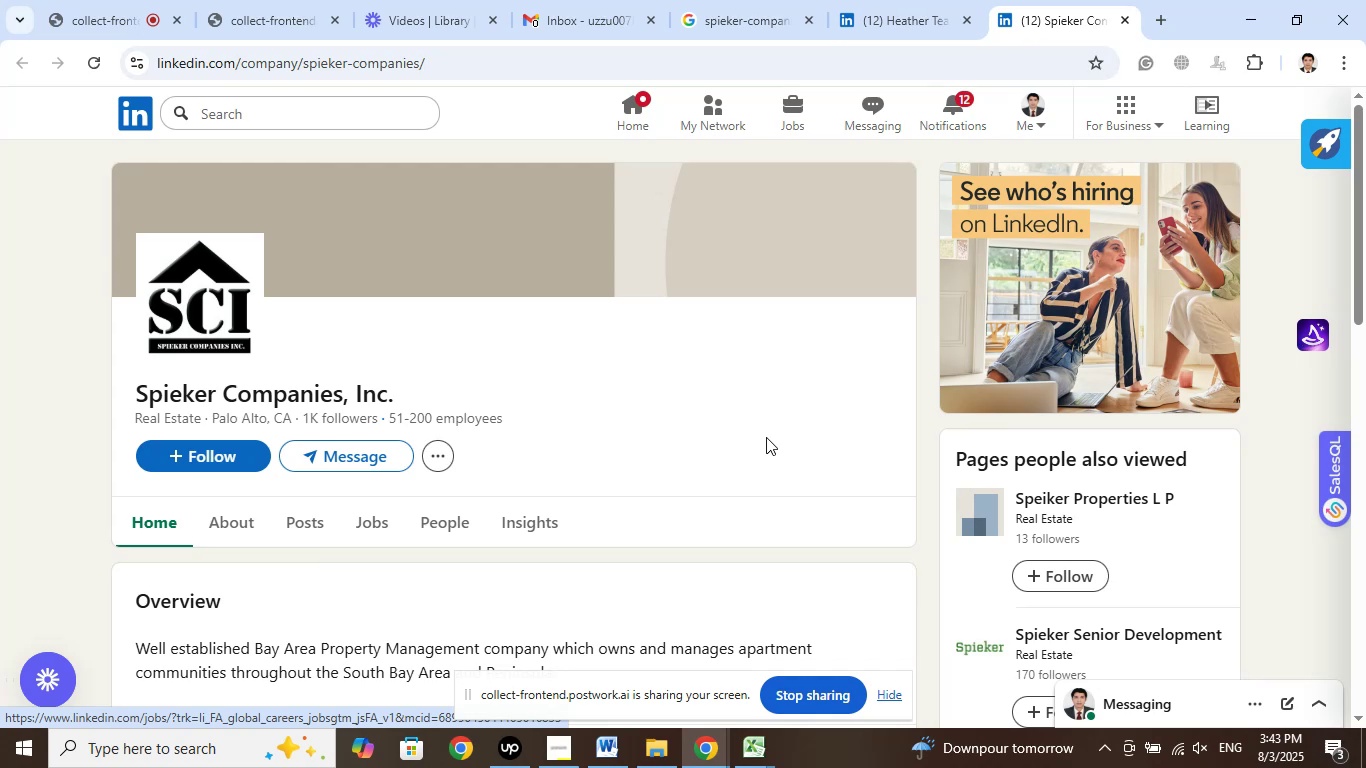 
left_click_drag(start_coordinate=[153, 393], to_coordinate=[445, 392])
 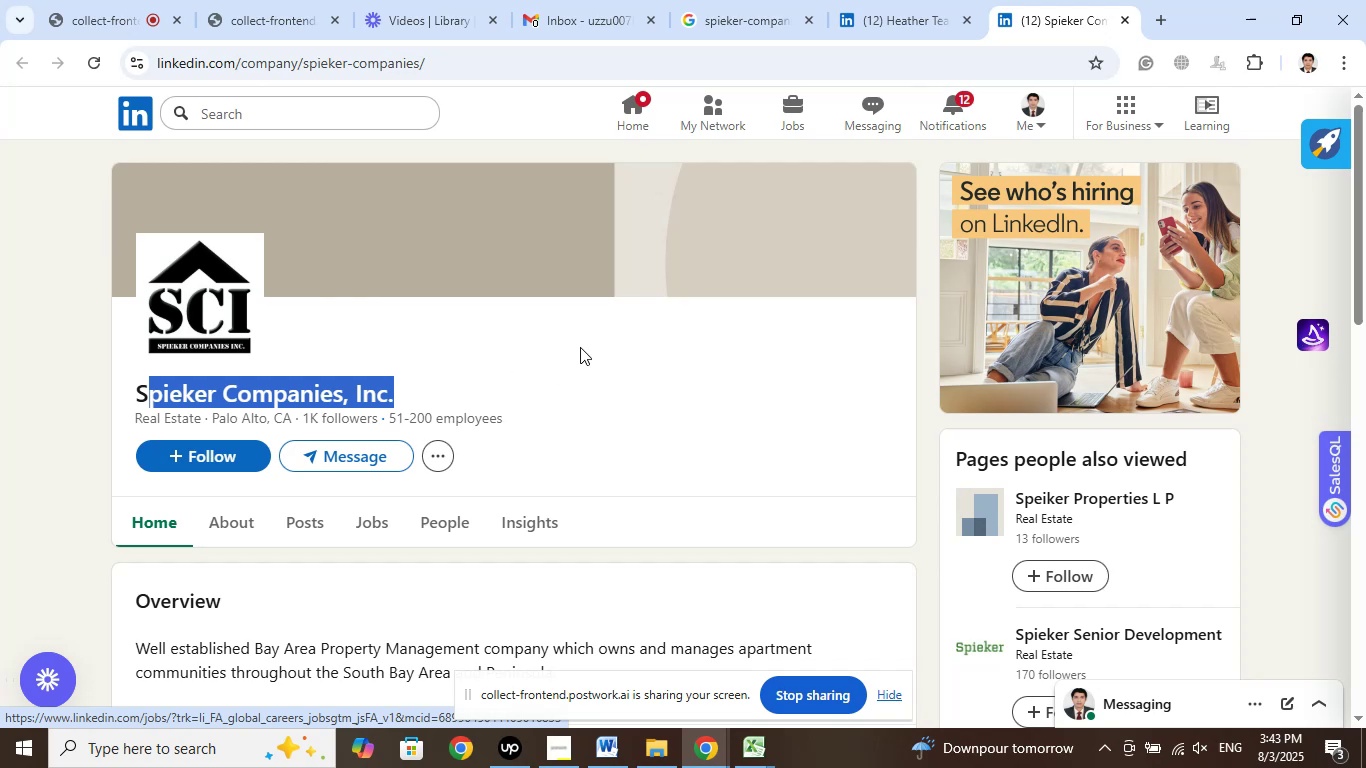 
left_click([580, 347])
 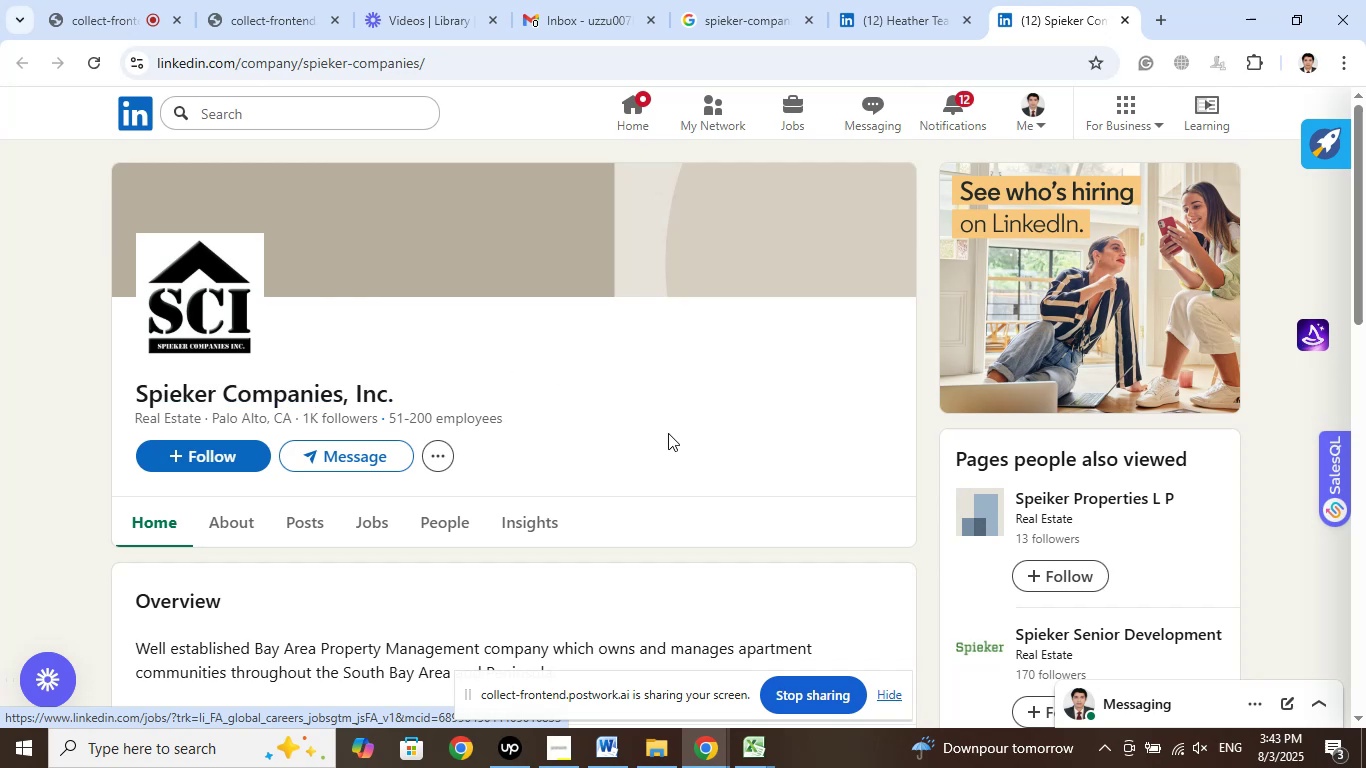 
double_click([668, 433])
 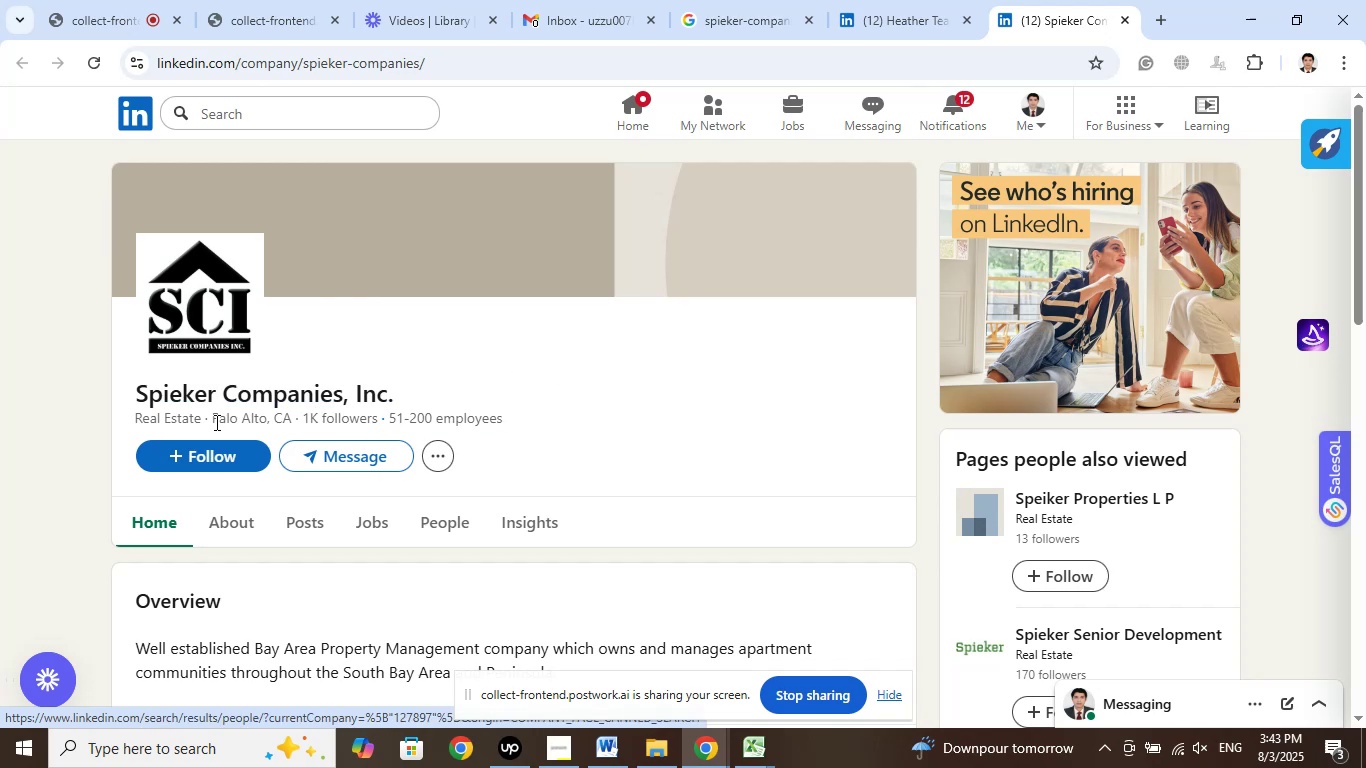 
left_click_drag(start_coordinate=[112, 417], to_coordinate=[517, 415])
 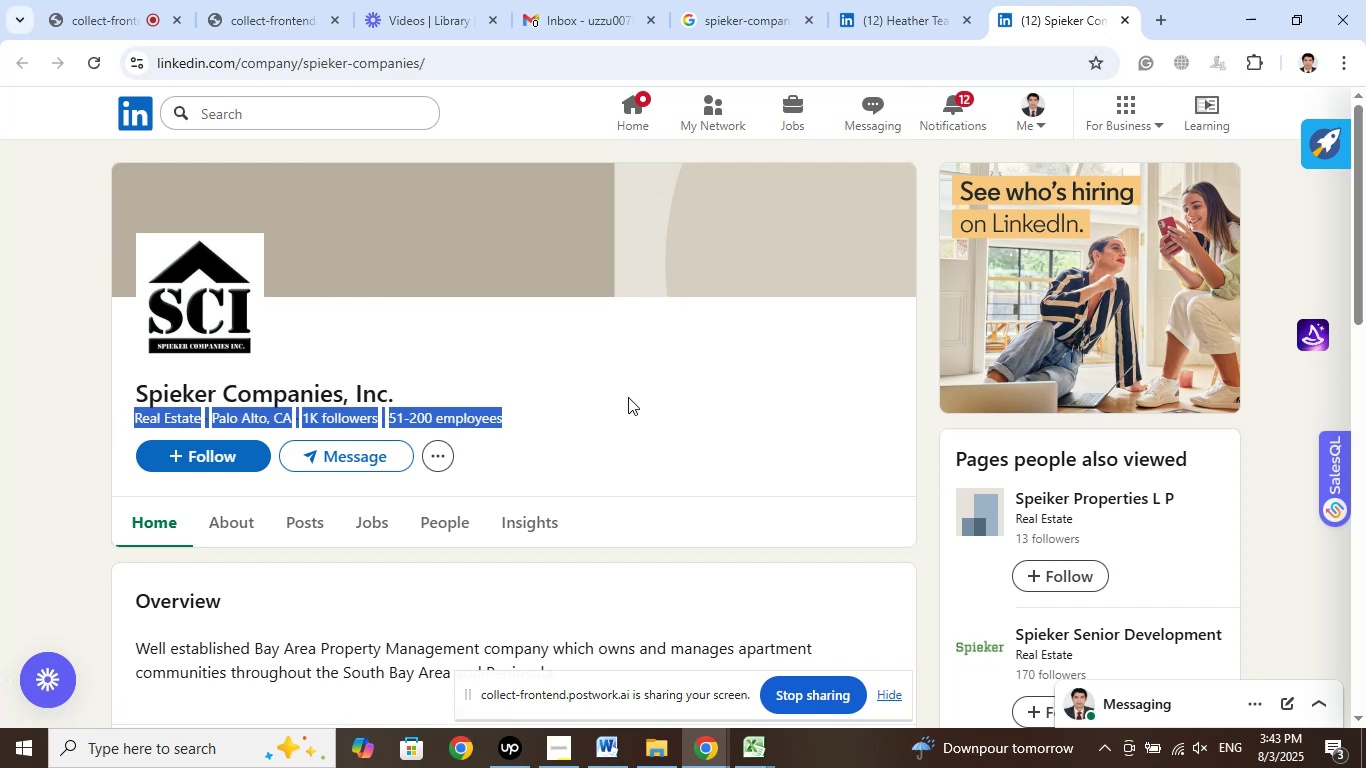 
left_click([628, 397])
 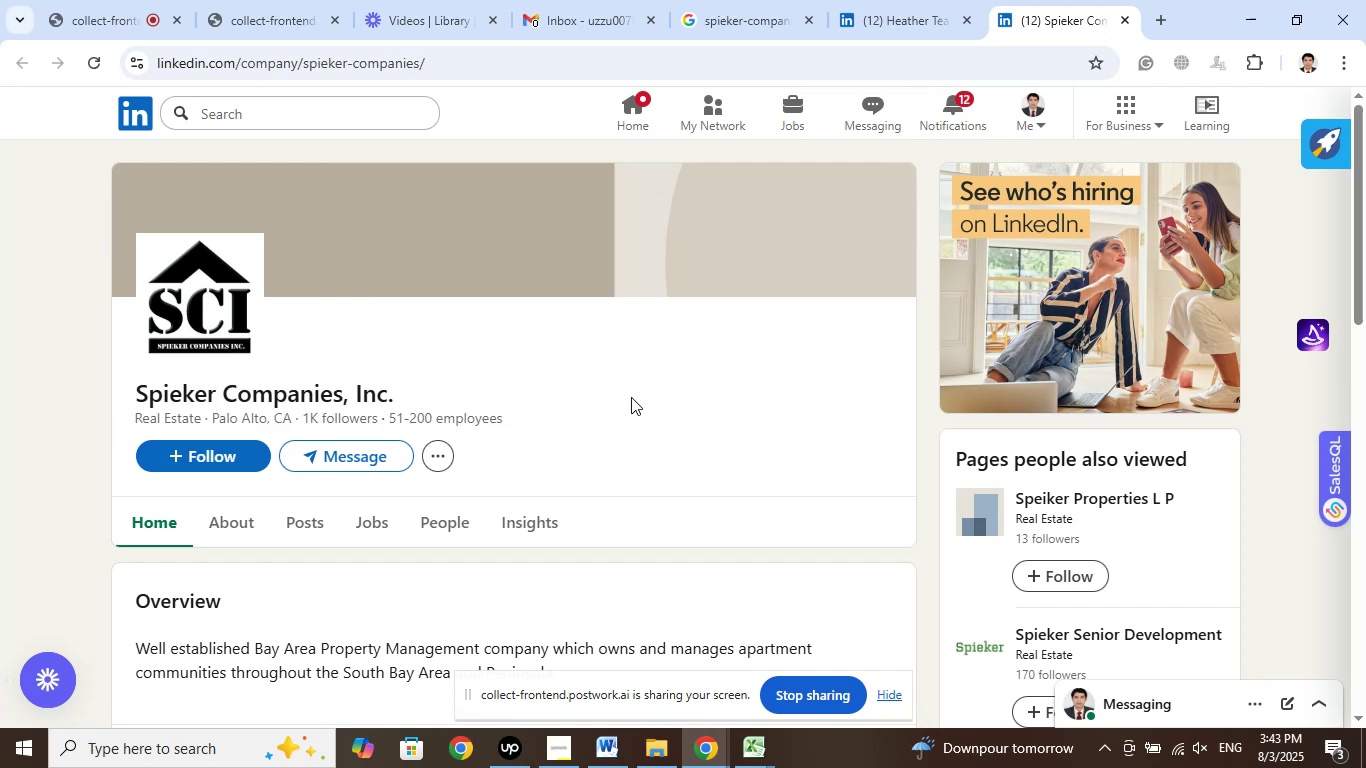 
left_click([689, 352])
 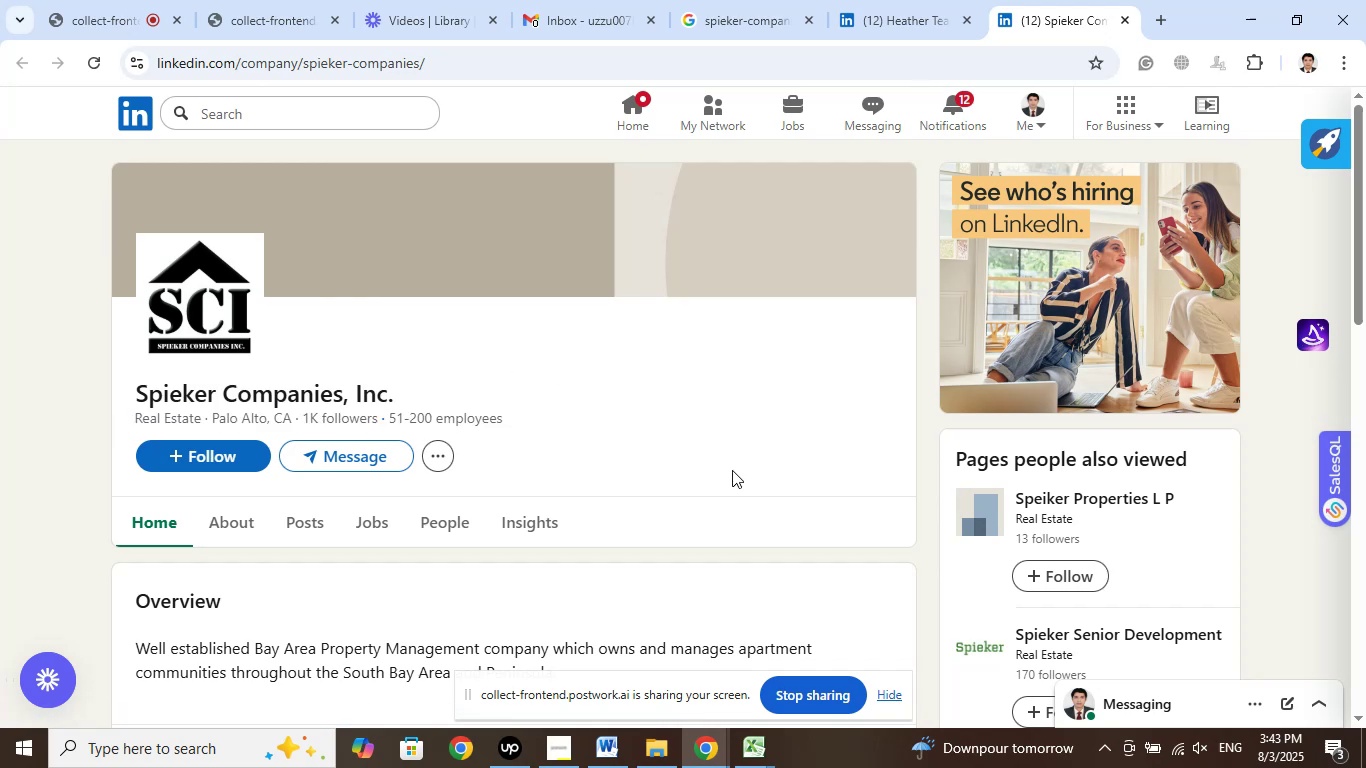 
left_click([732, 470])
 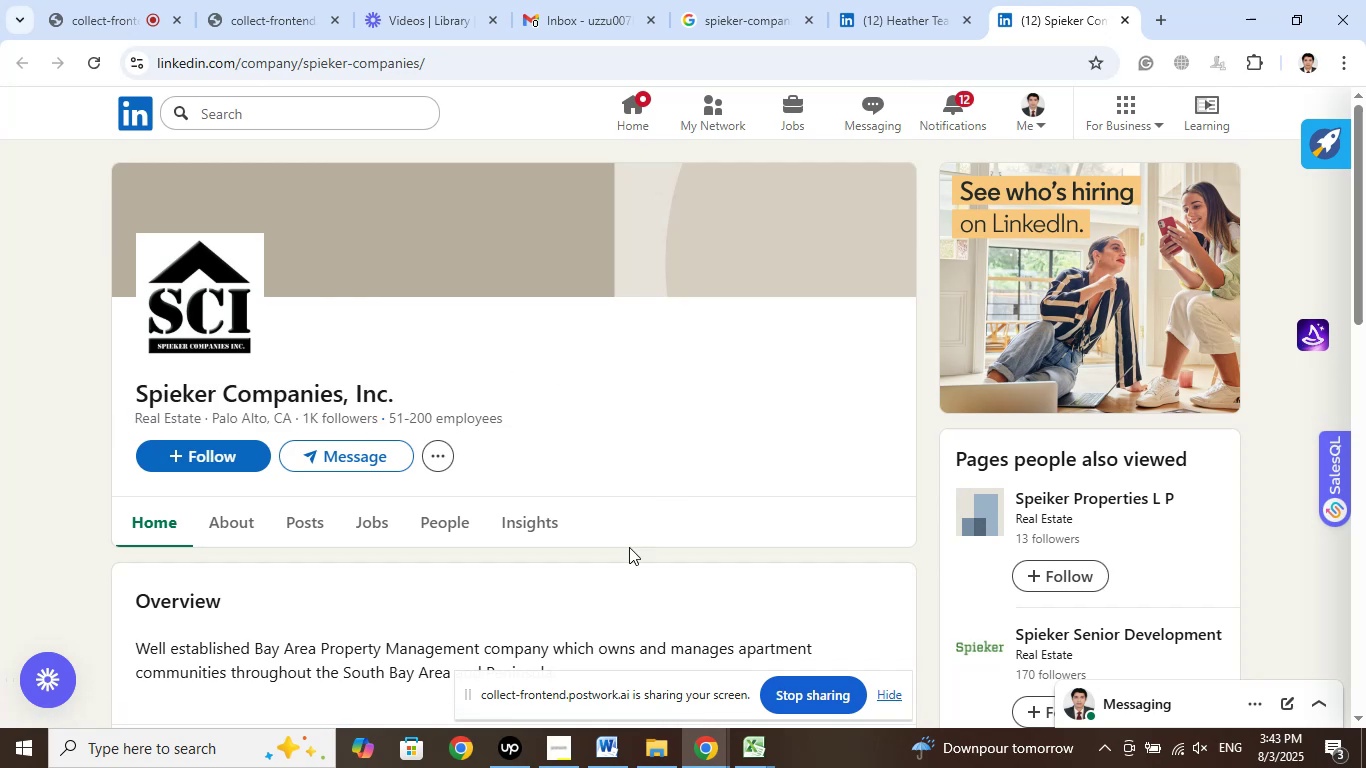 
left_click([556, 754])
 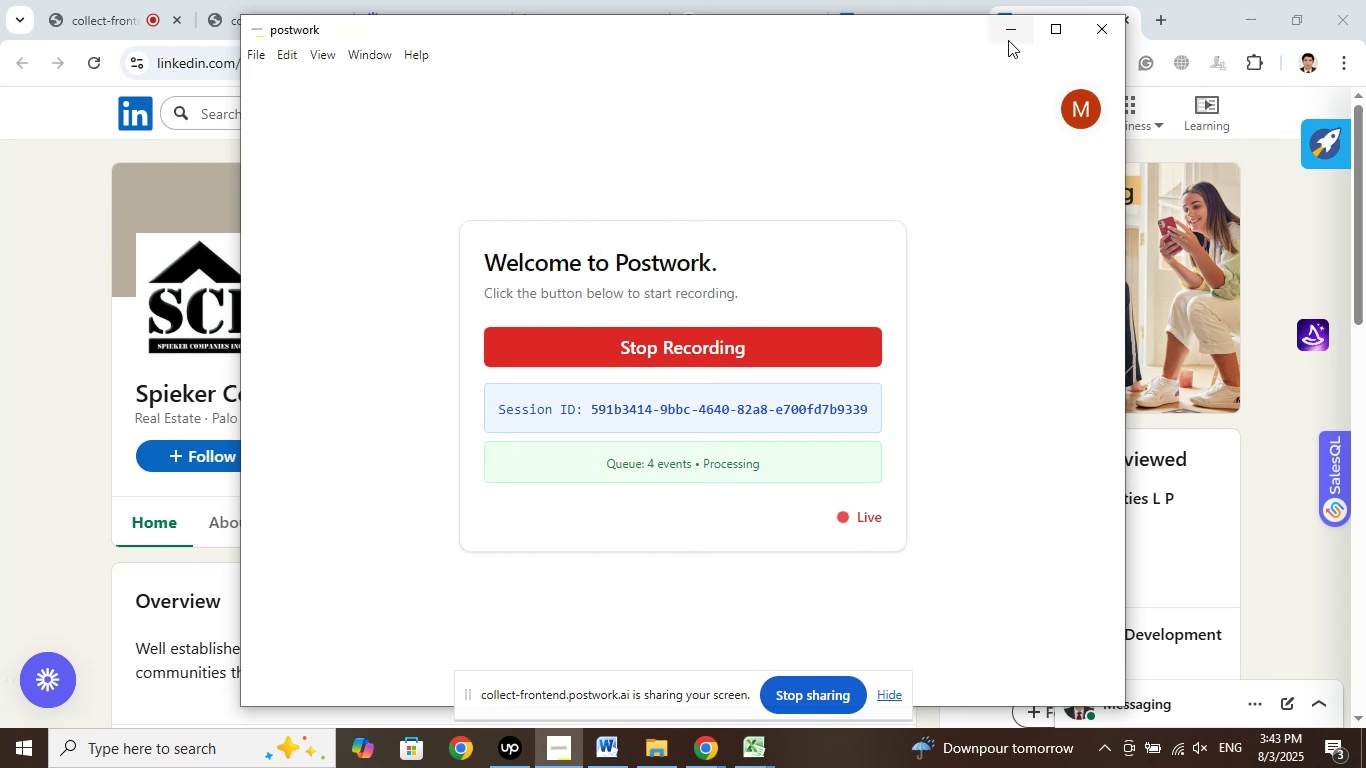 
left_click([1005, 39])
 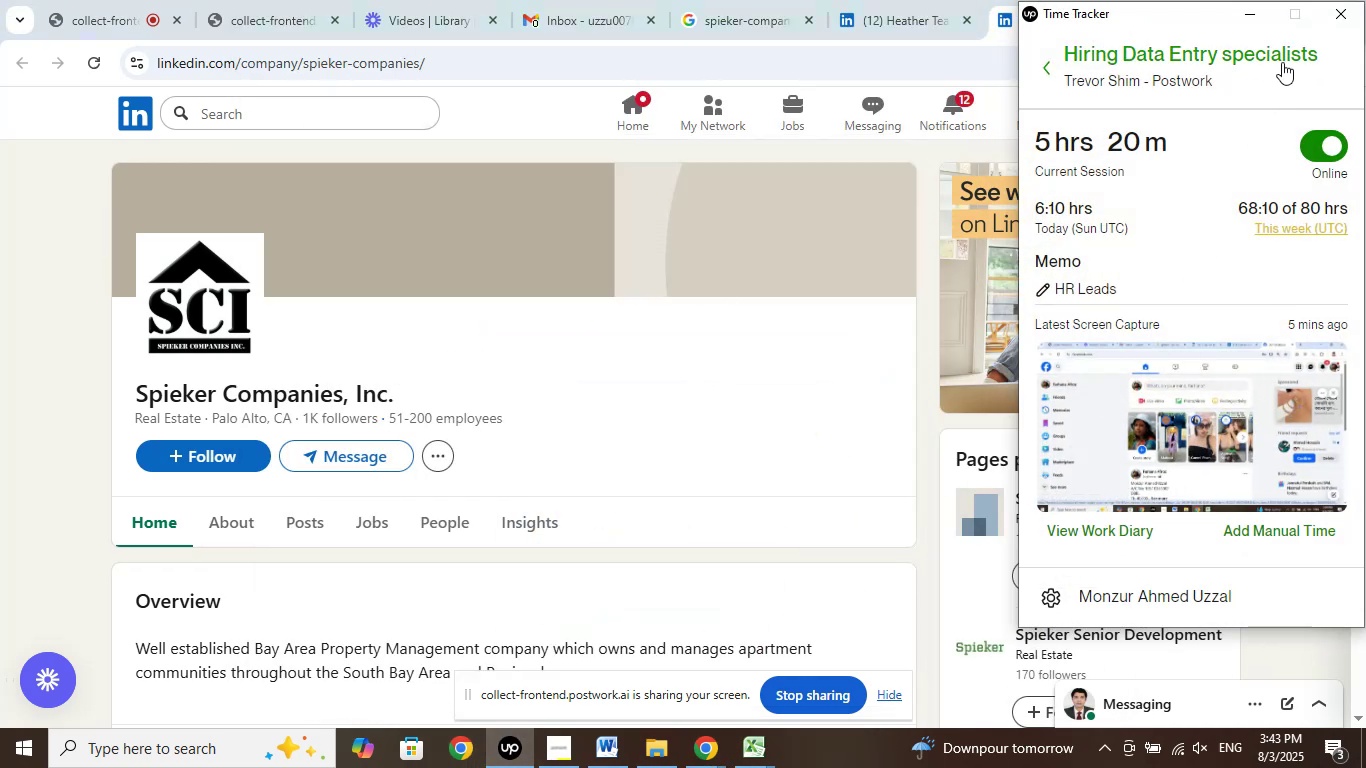 
left_click([1251, 19])
 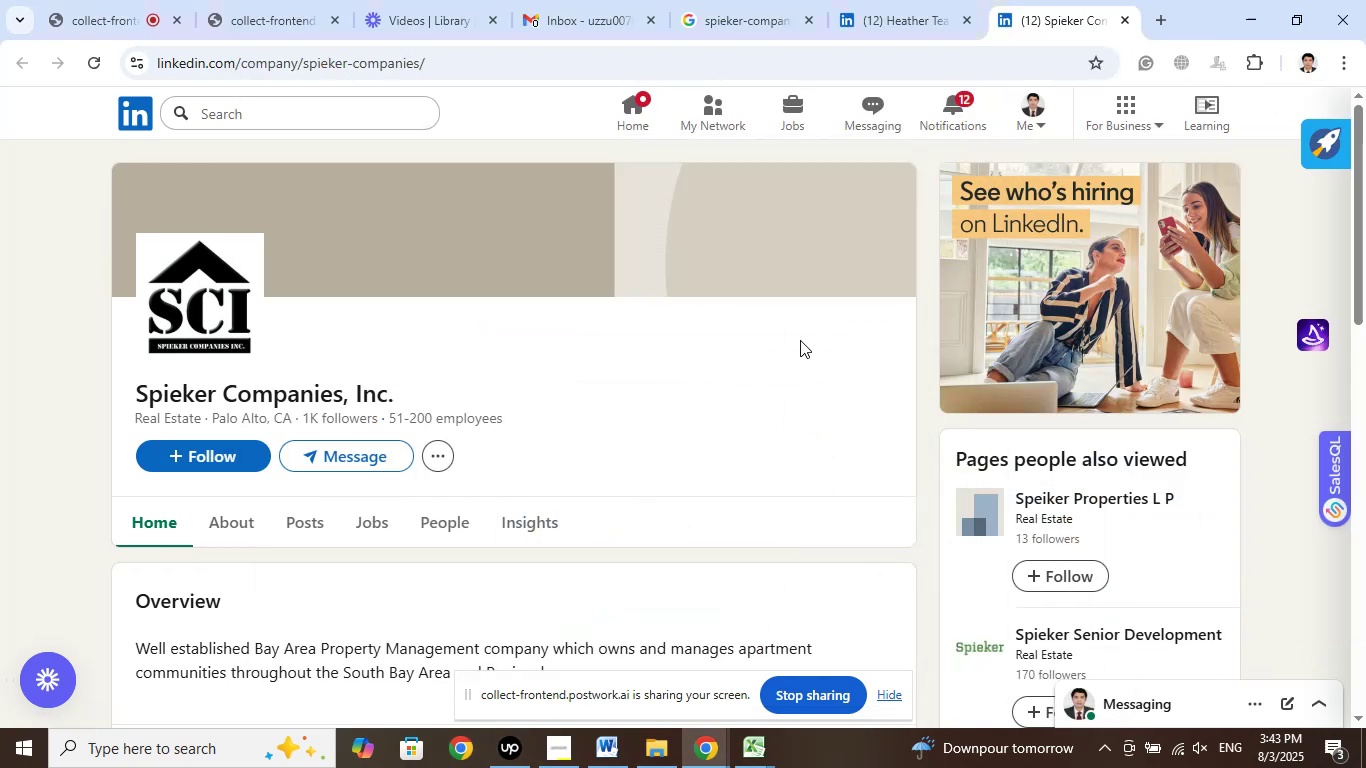 
left_click([914, 6])
 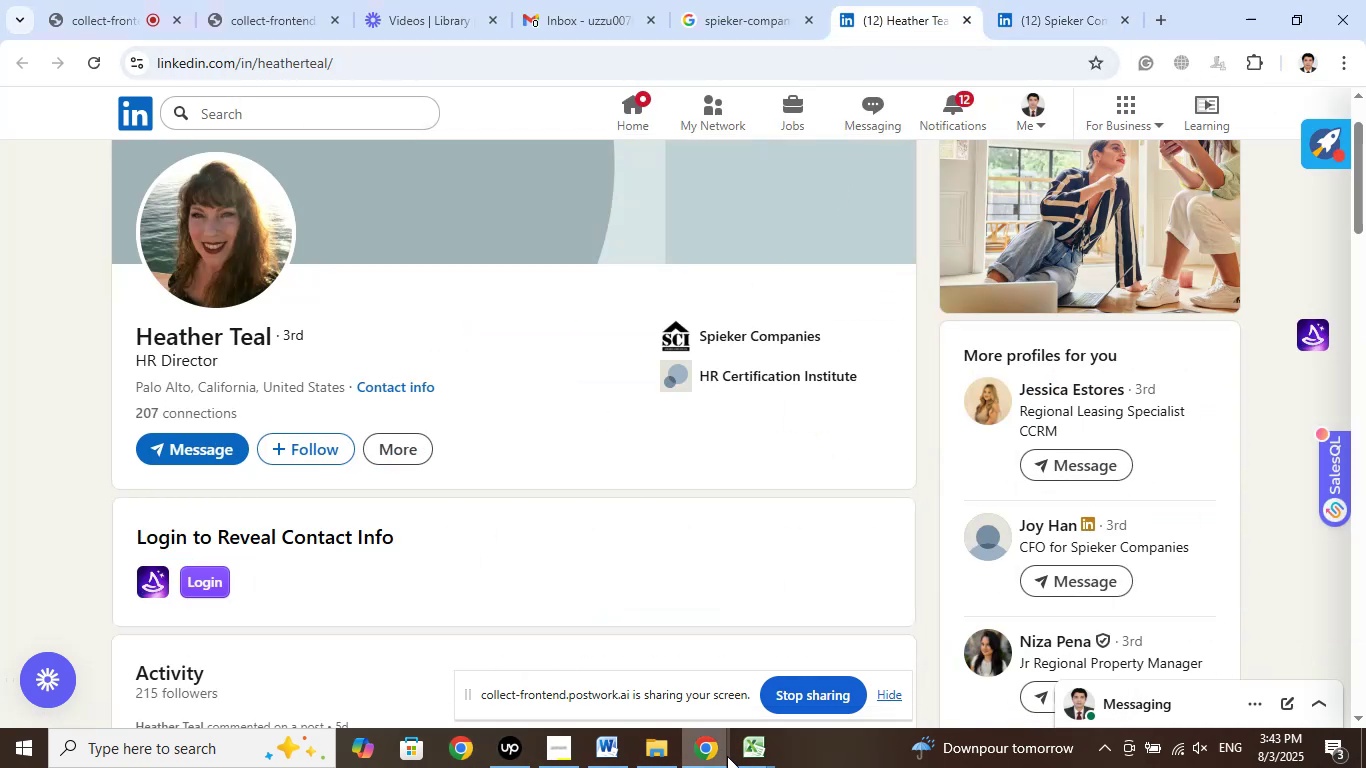 
left_click([738, 738])
 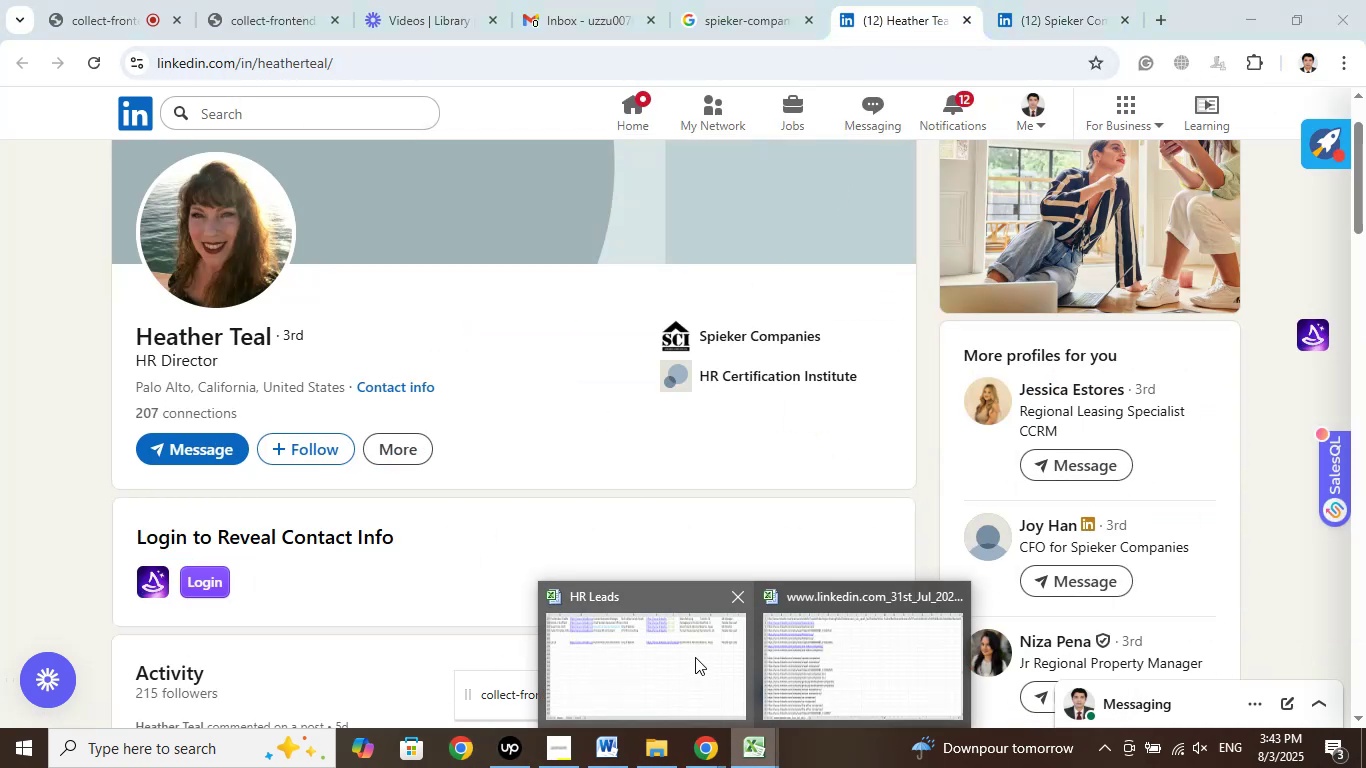 
left_click([695, 655])
 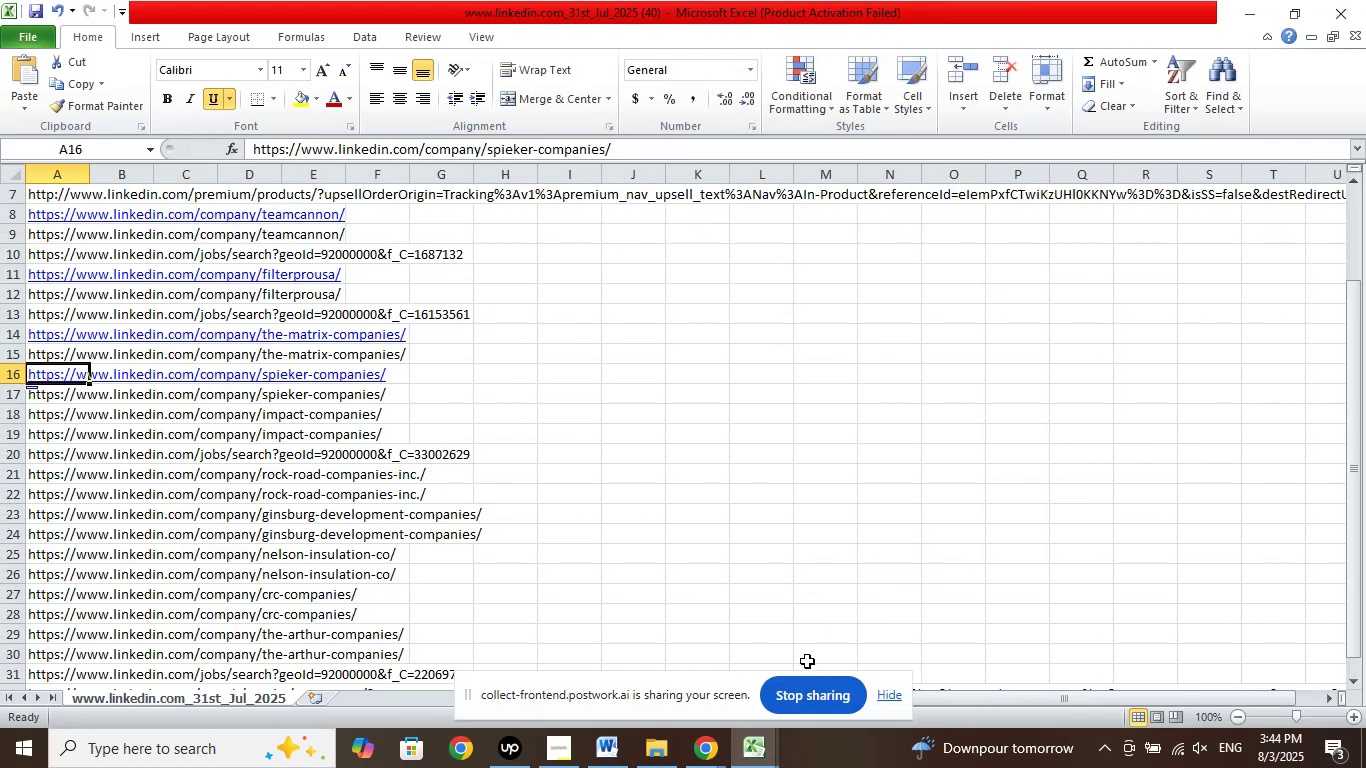 
wait(5.51)
 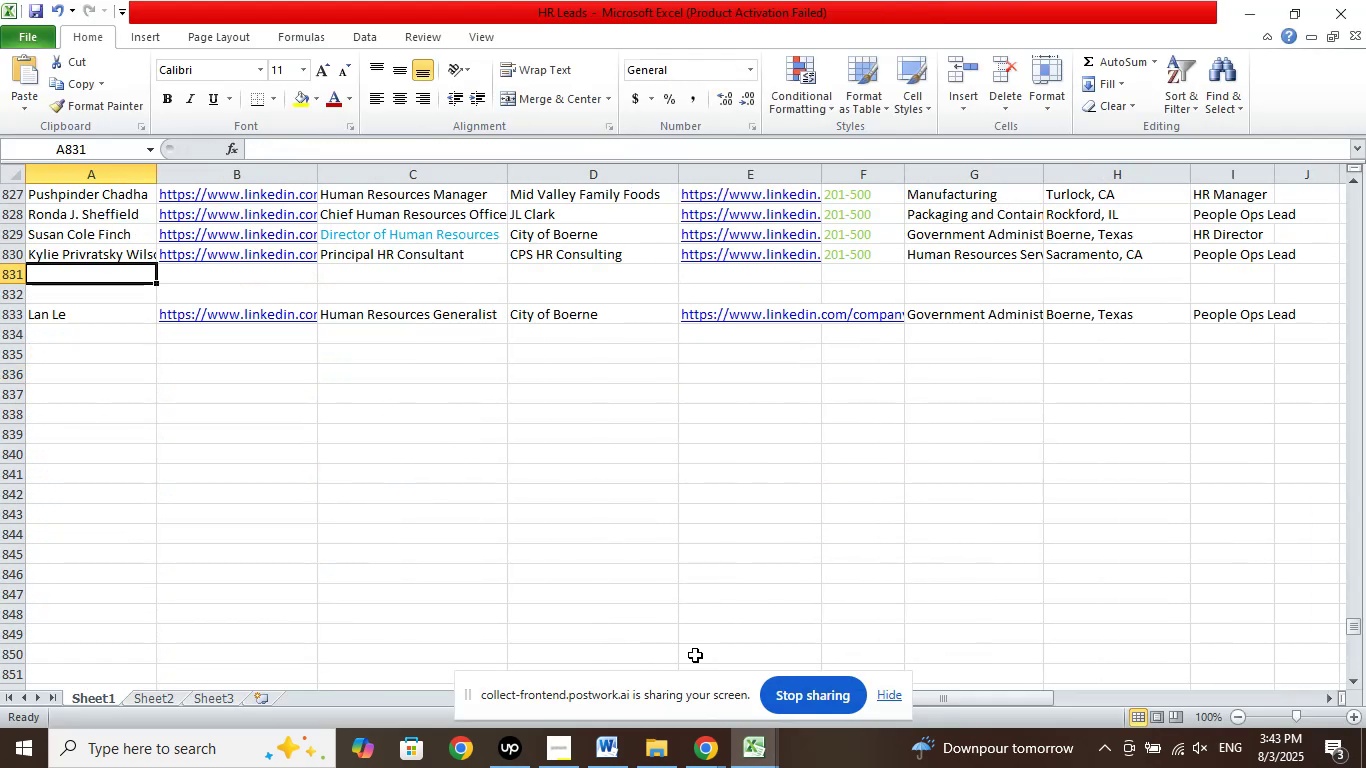 
left_click([747, 752])
 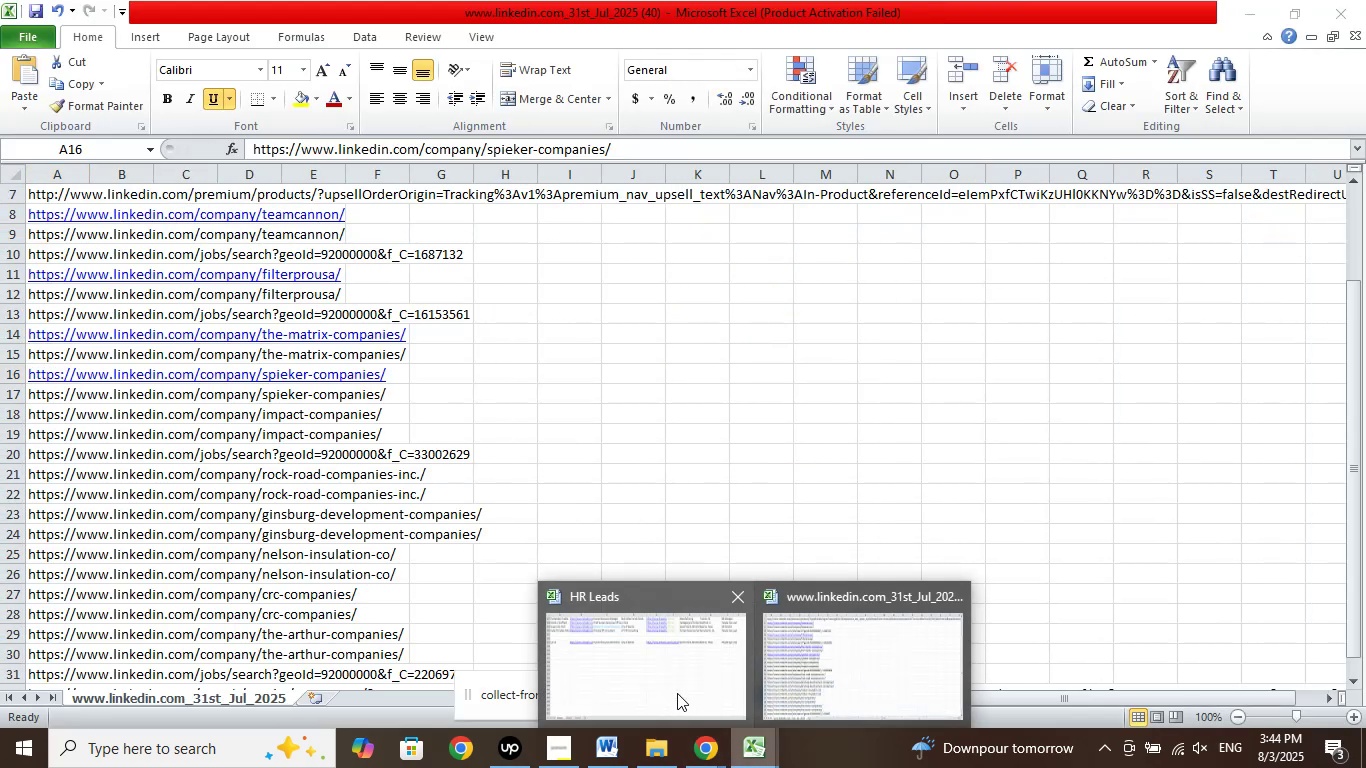 
double_click([677, 693])
 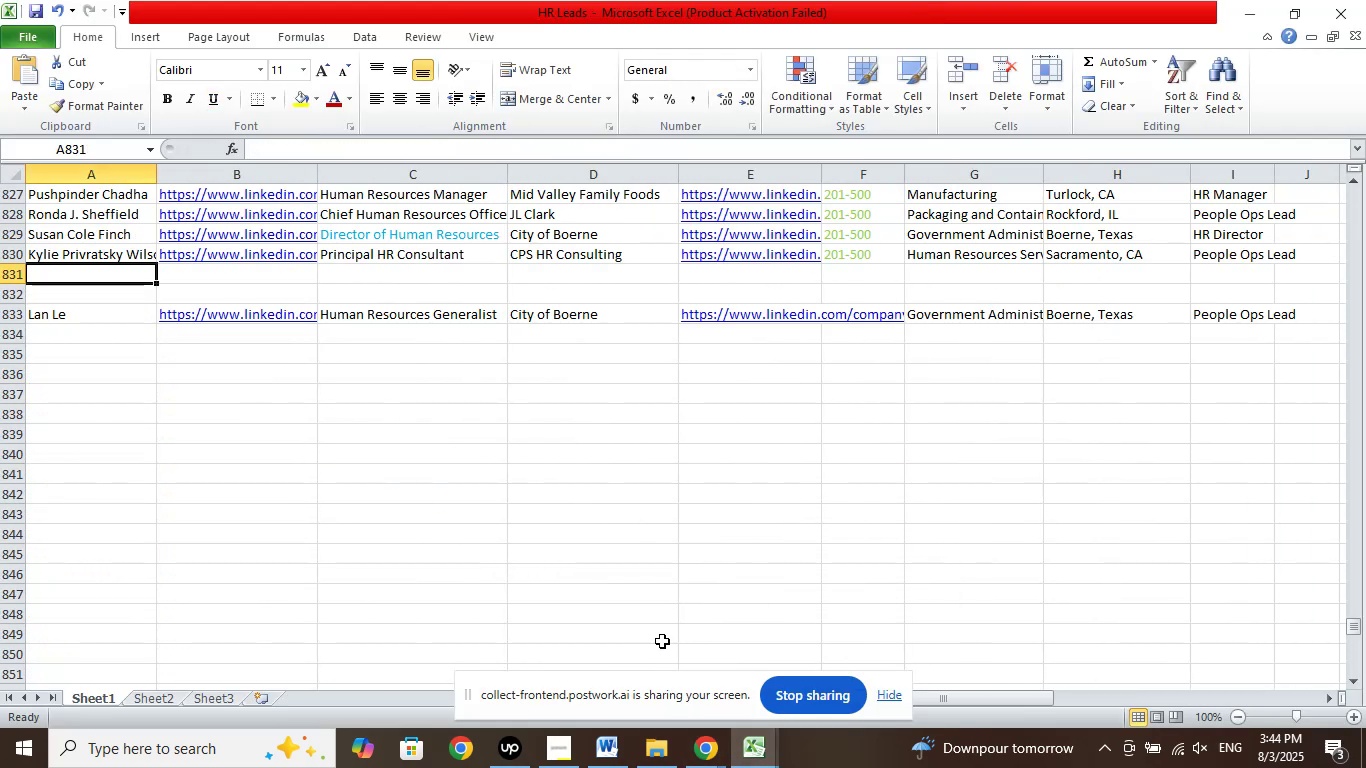 
scroll: coordinate [662, 610], scroll_direction: none, amount: 0.0
 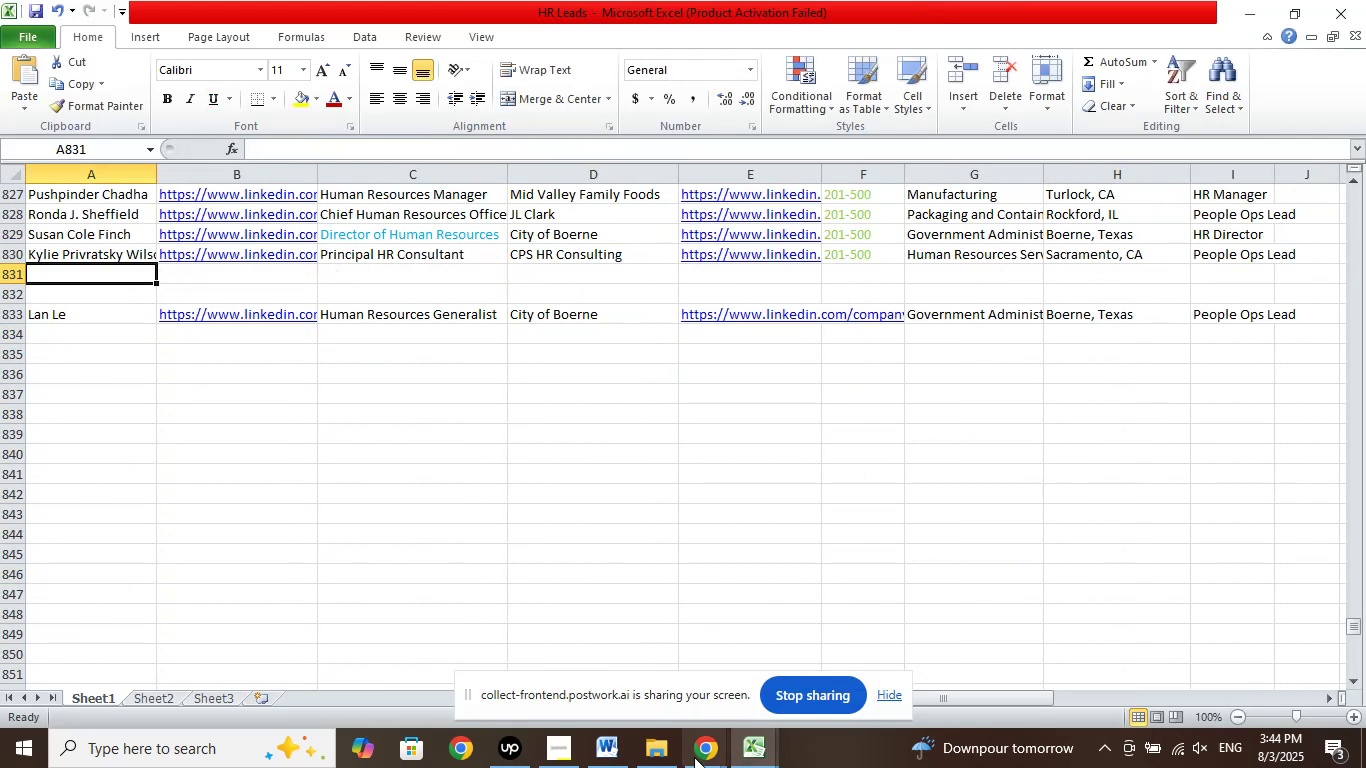 
left_click([694, 761])
 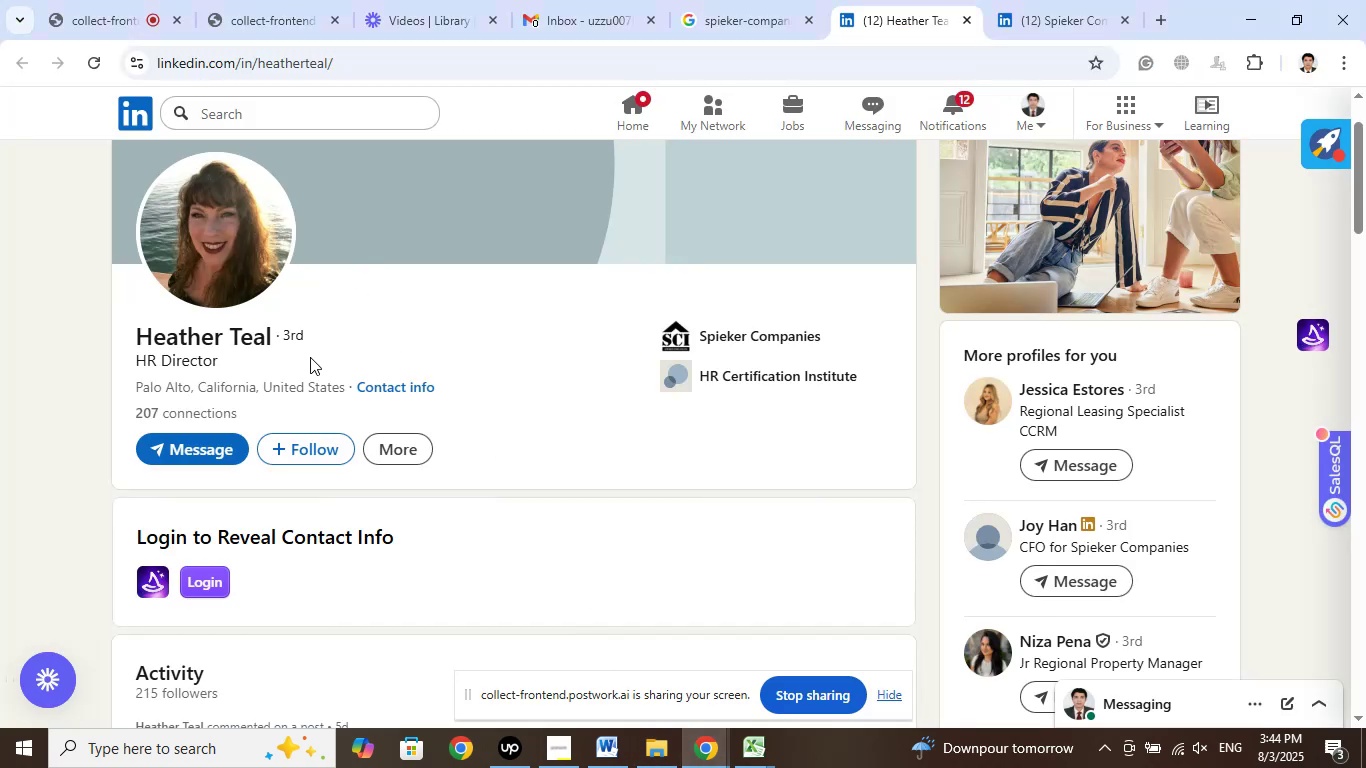 
left_click_drag(start_coordinate=[107, 336], to_coordinate=[267, 338])
 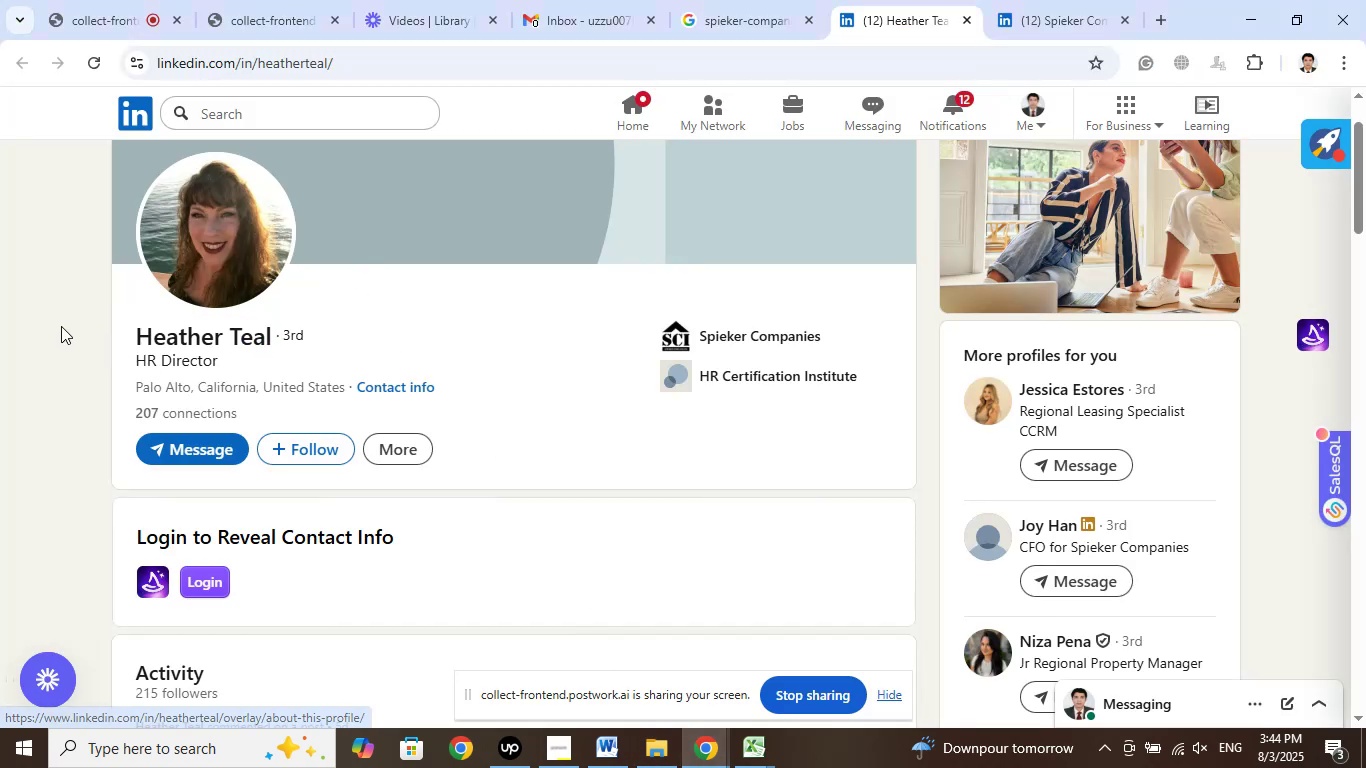 
left_click_drag(start_coordinate=[131, 343], to_coordinate=[272, 336])
 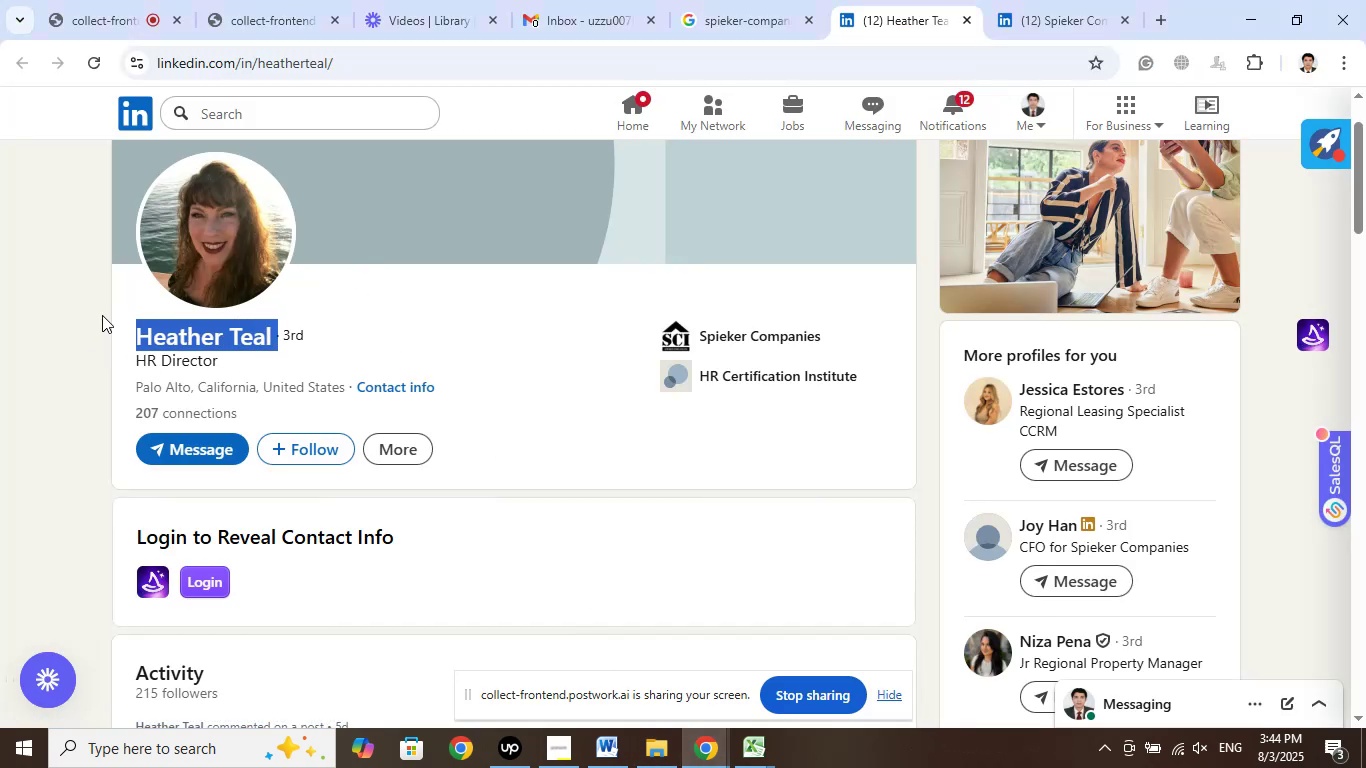 
left_click([90, 304])
 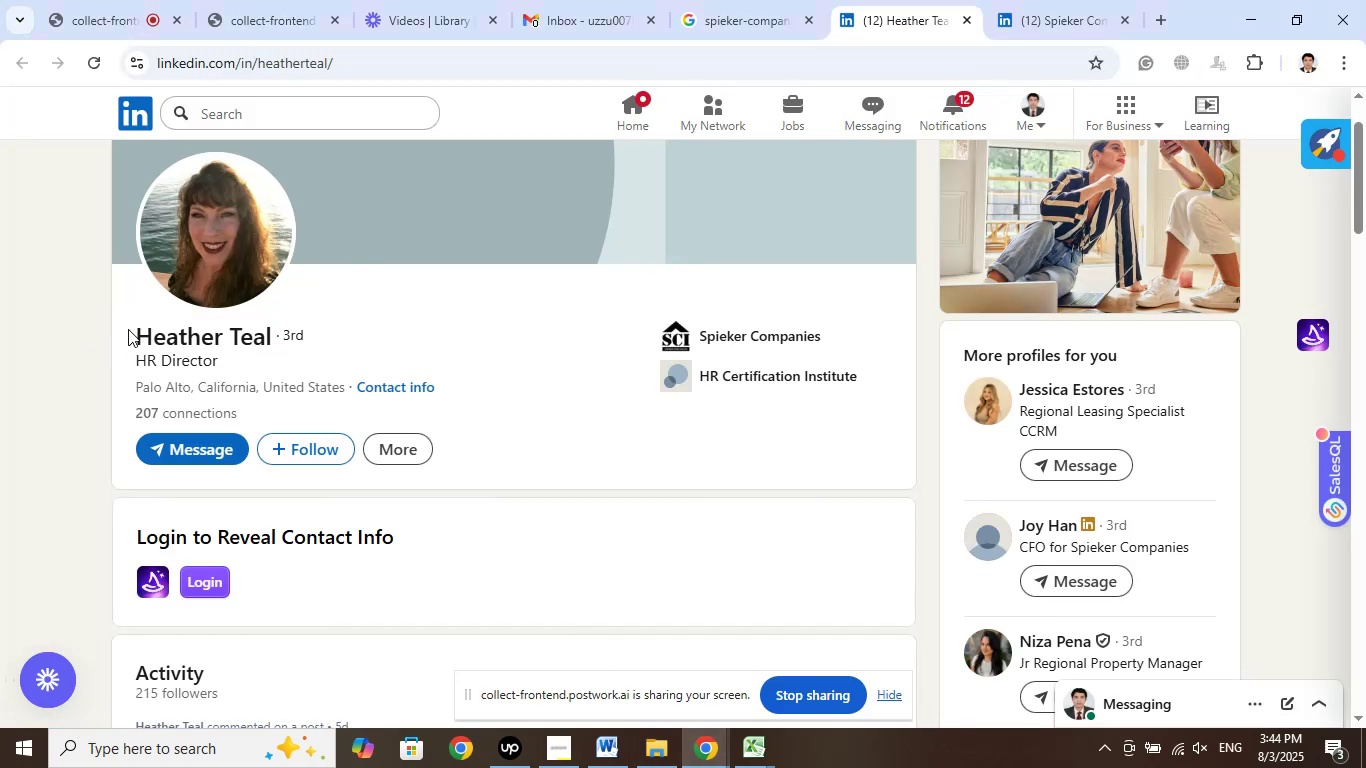 
left_click_drag(start_coordinate=[129, 330], to_coordinate=[272, 329])
 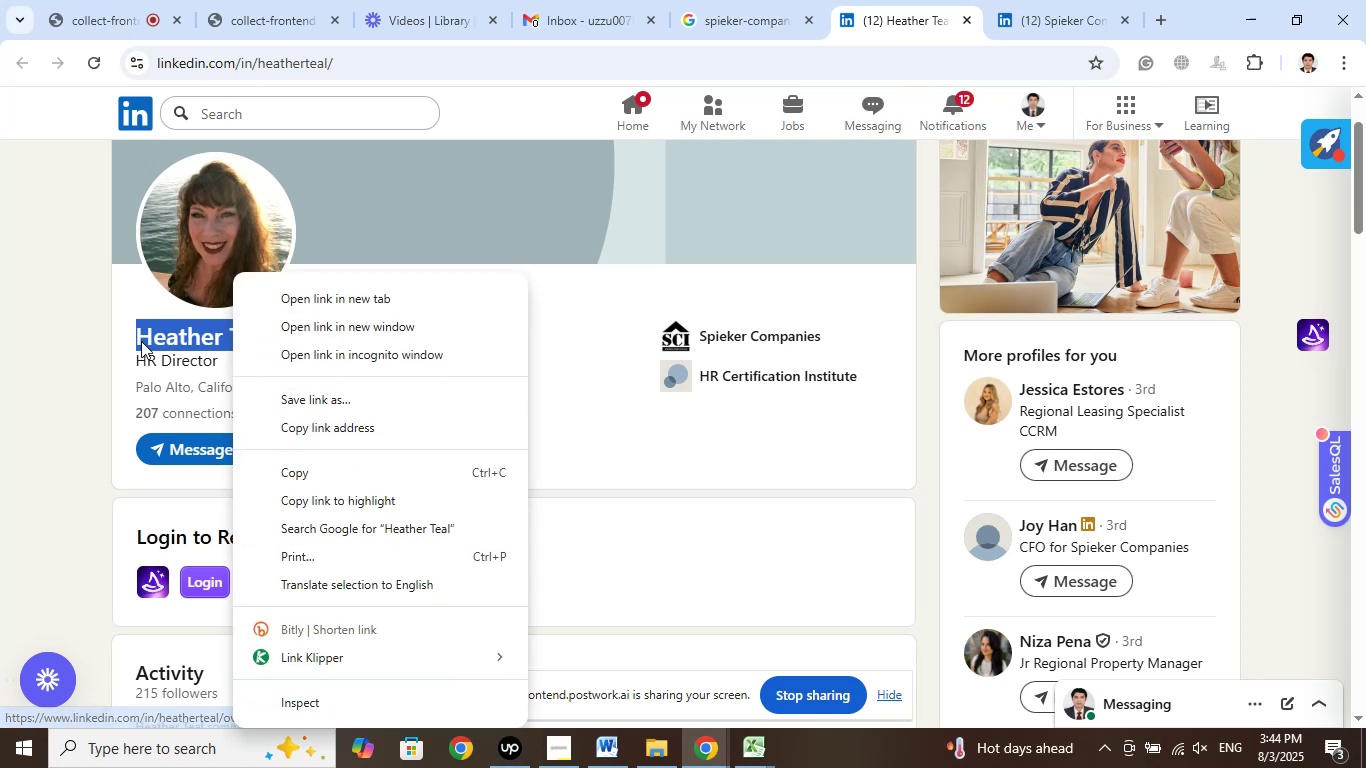 
left_click([67, 324])
 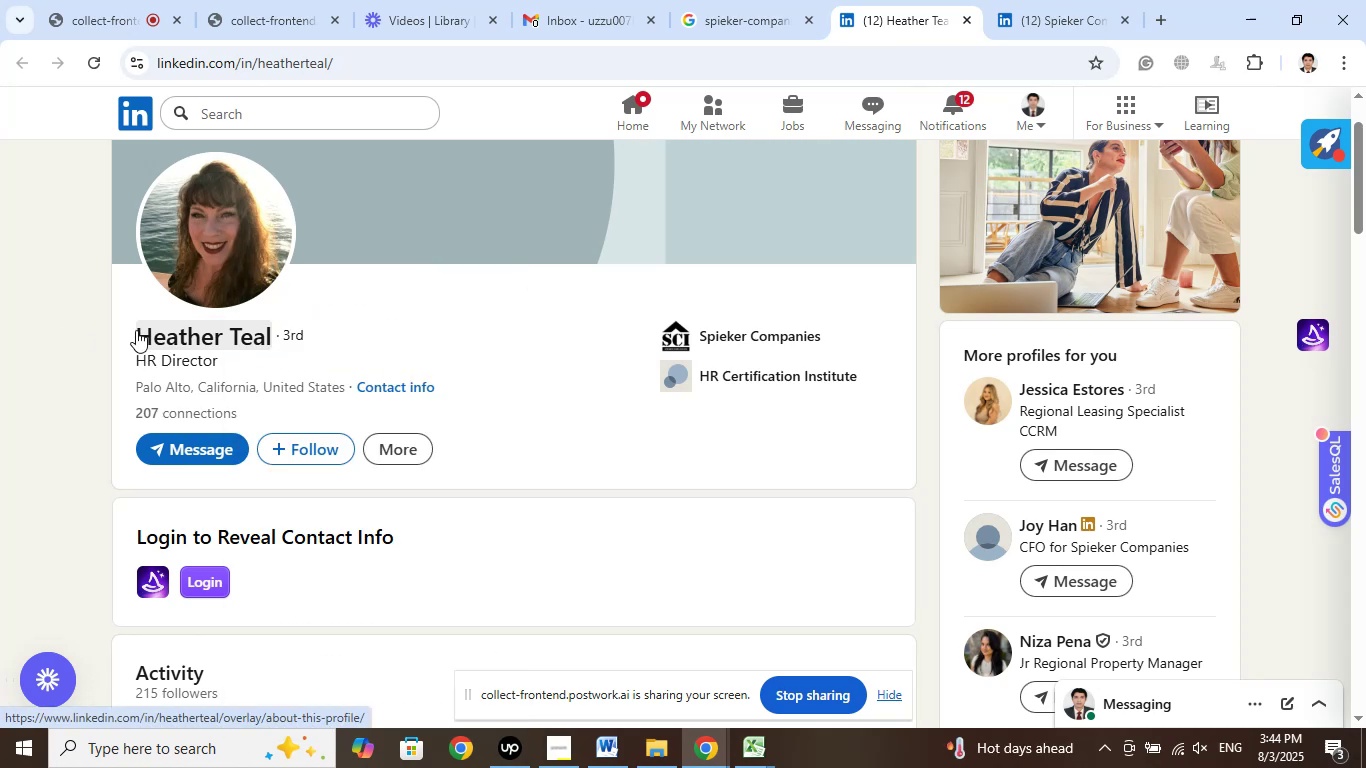 
left_click_drag(start_coordinate=[136, 330], to_coordinate=[219, 329])
 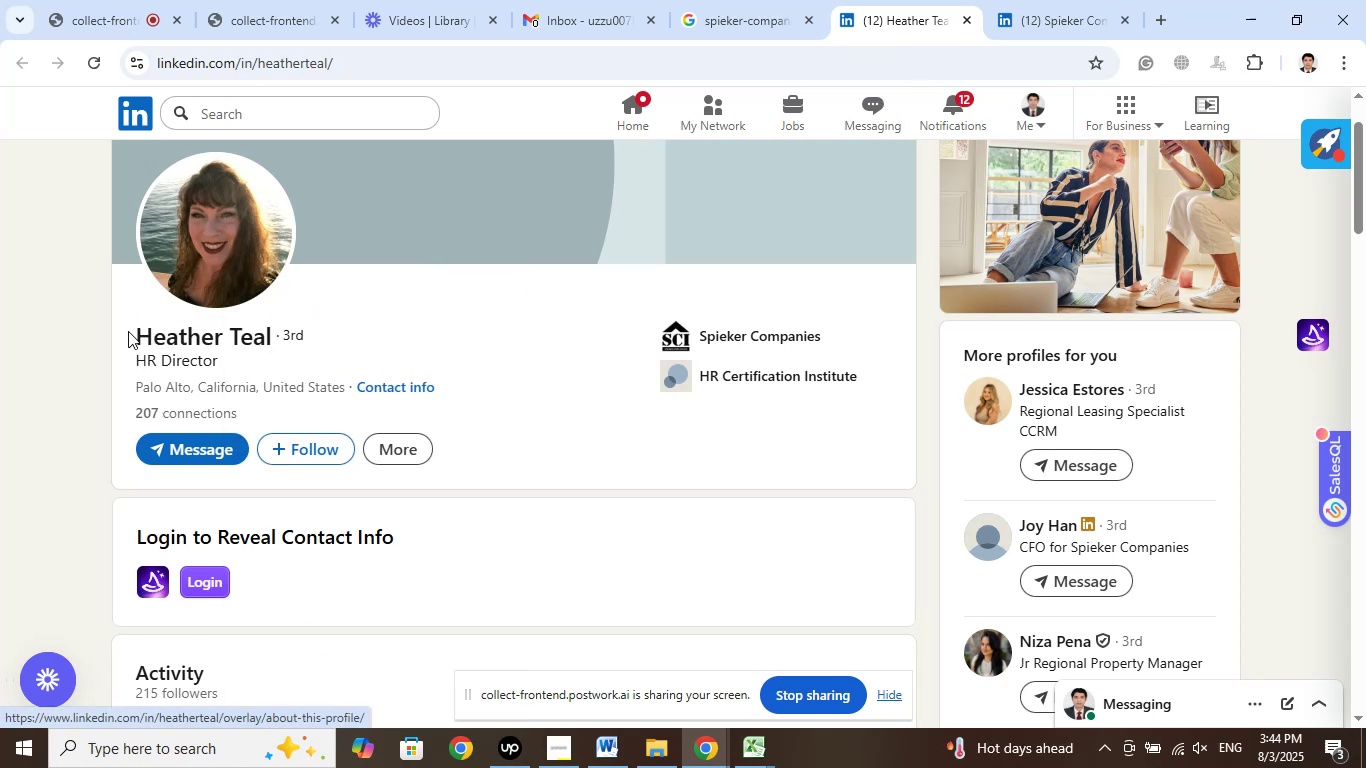 
left_click_drag(start_coordinate=[131, 331], to_coordinate=[268, 343])
 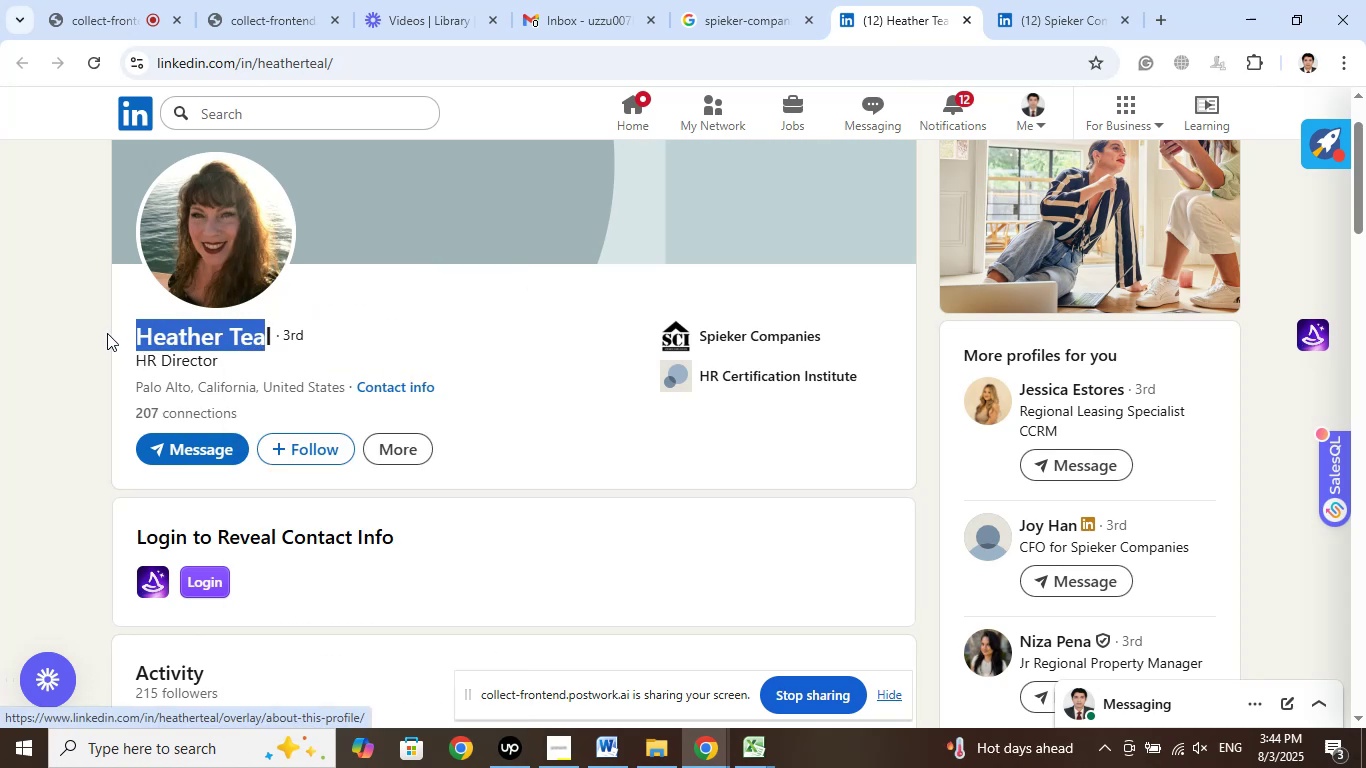 
left_click([97, 328])
 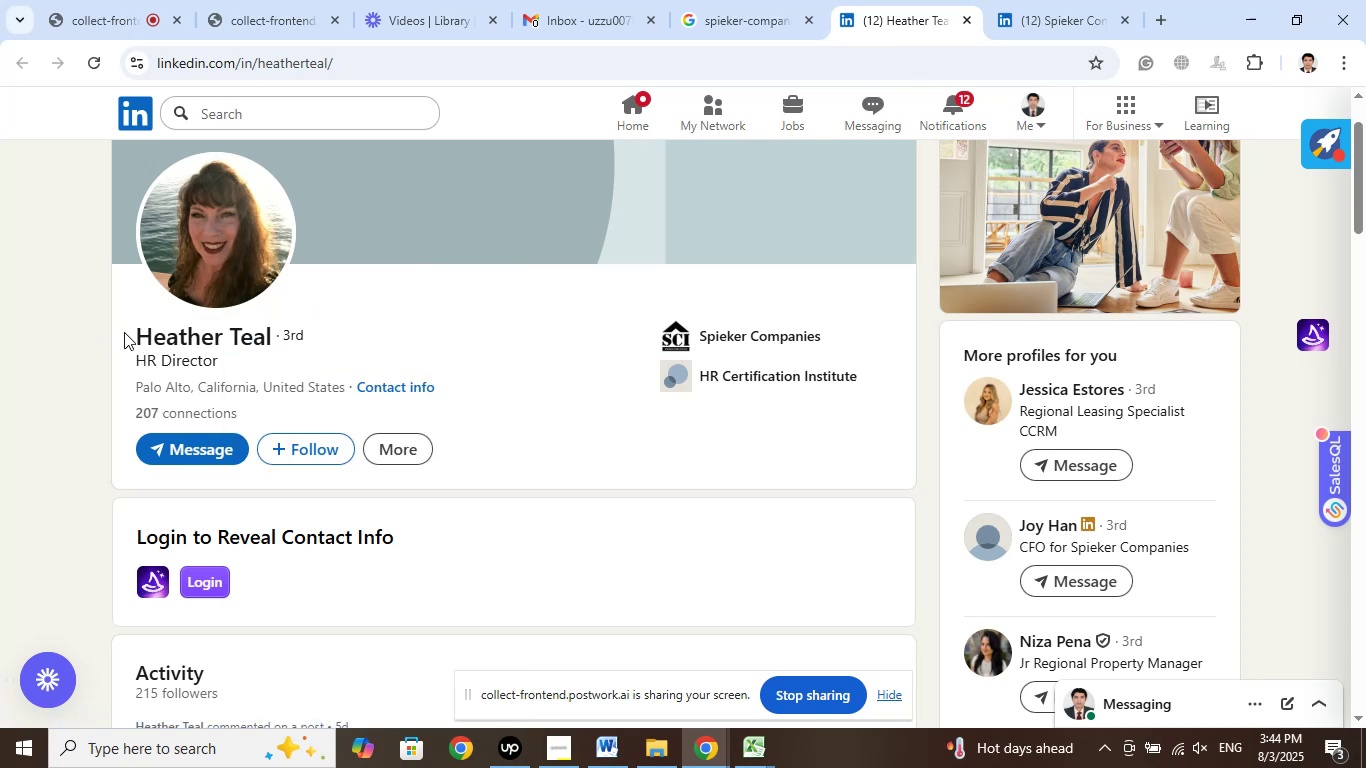 
left_click_drag(start_coordinate=[126, 332], to_coordinate=[271, 340])
 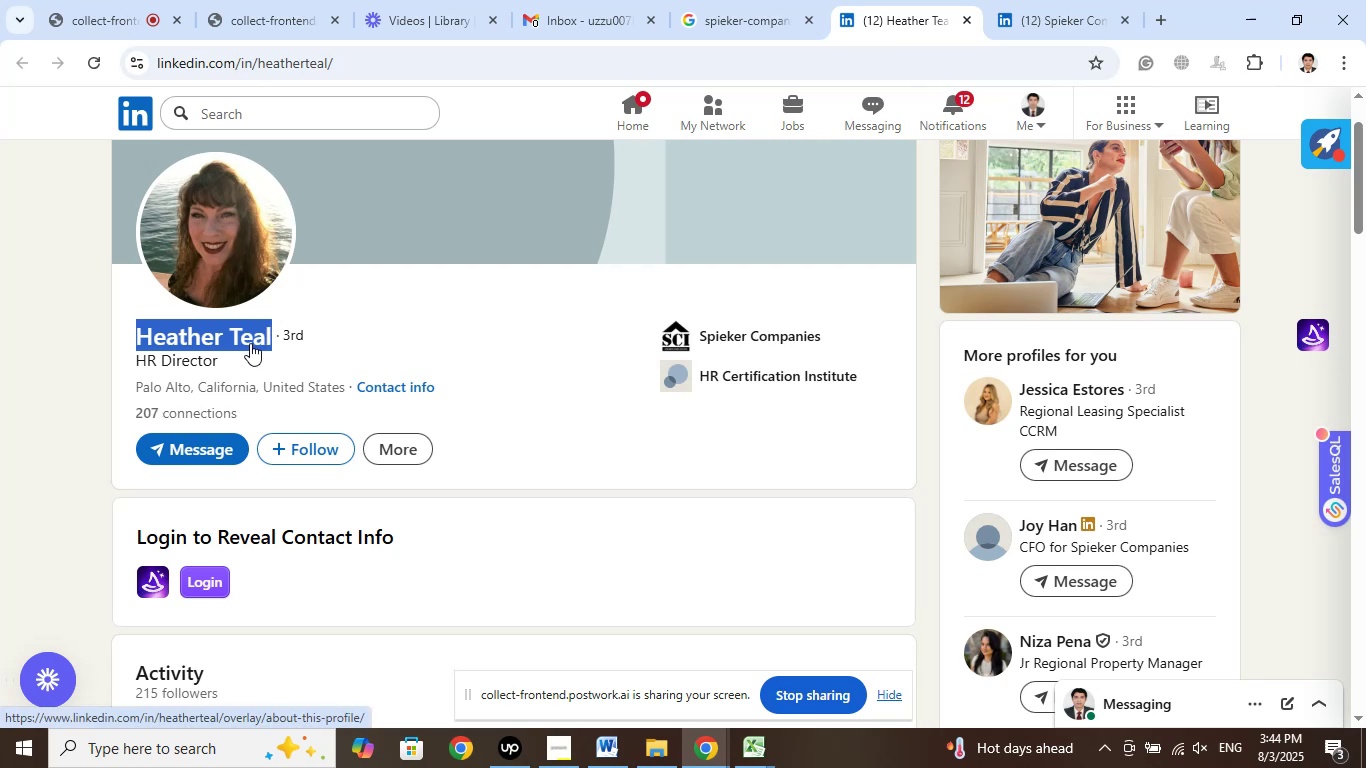 
right_click([249, 342])
 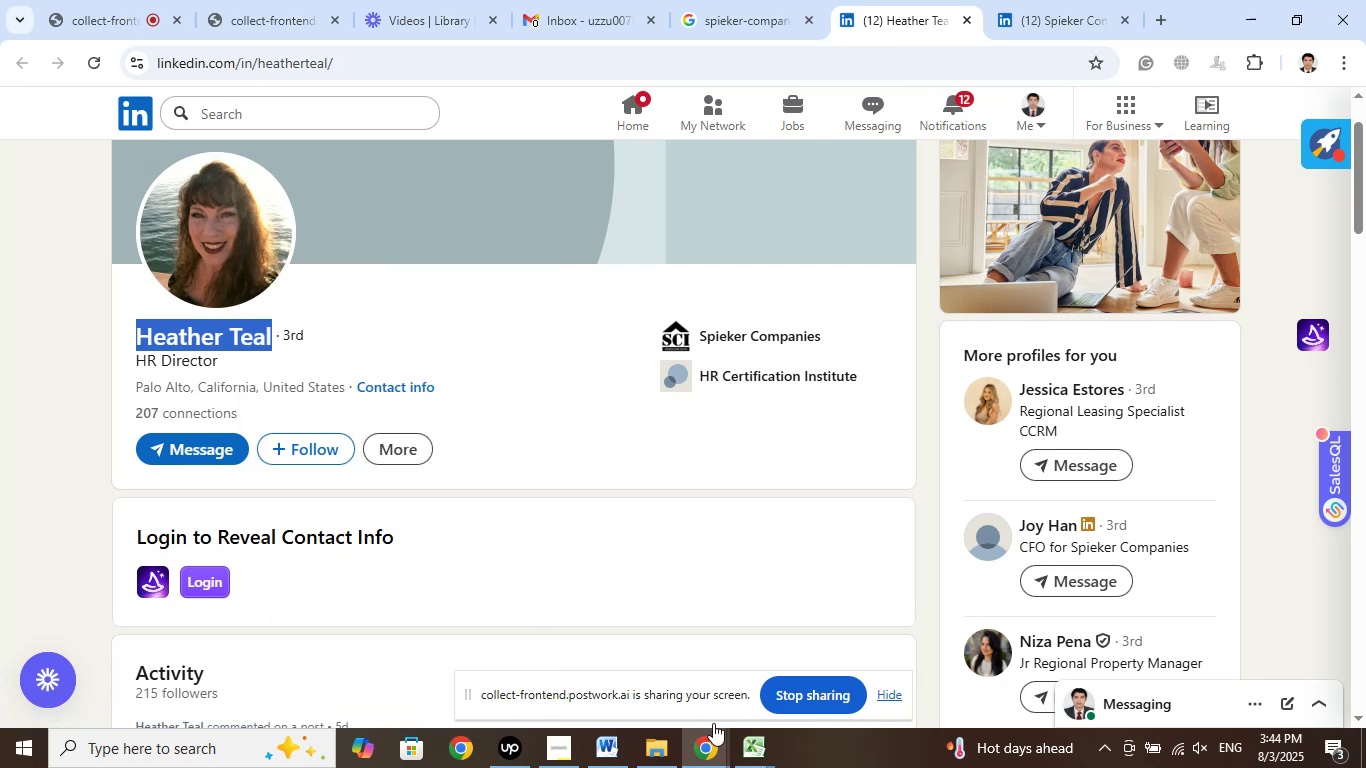 
left_click([763, 753])
 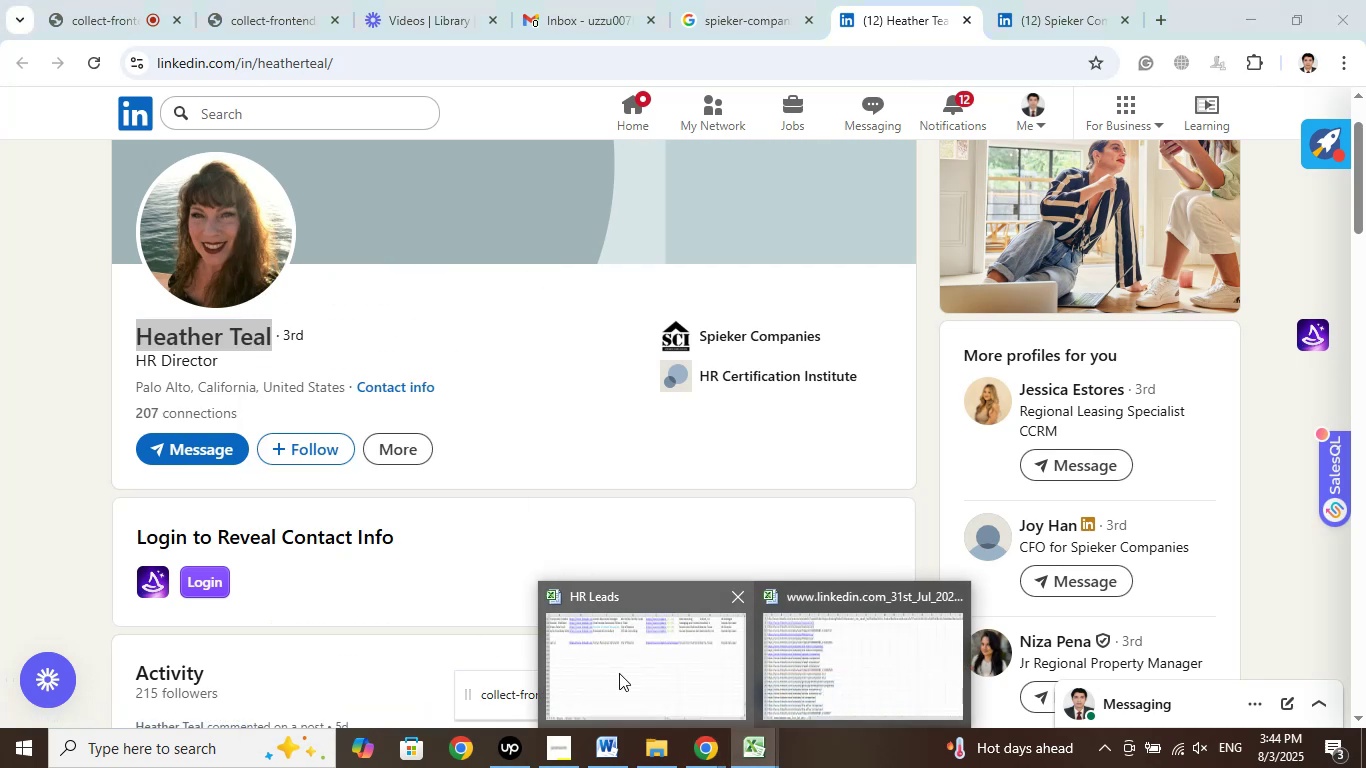 
left_click([662, 674])
 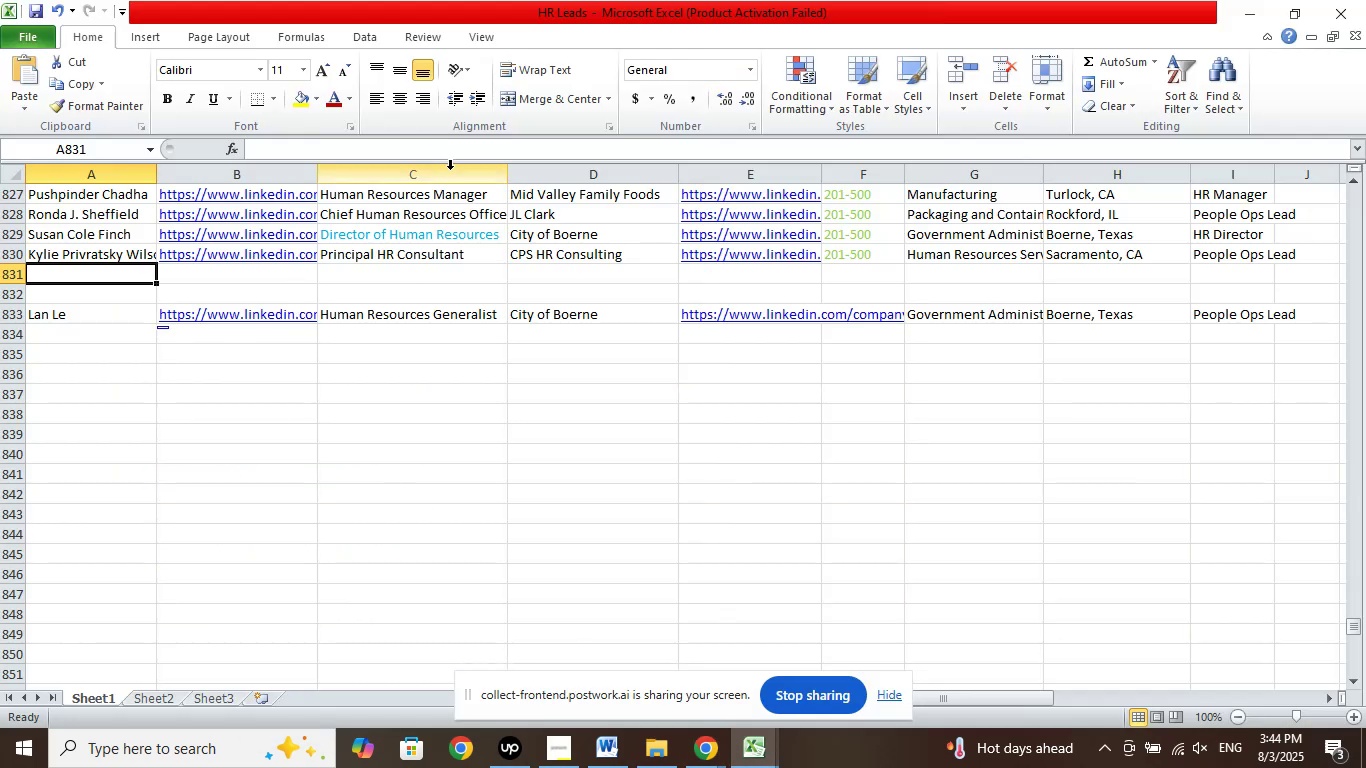 
left_click([471, 148])
 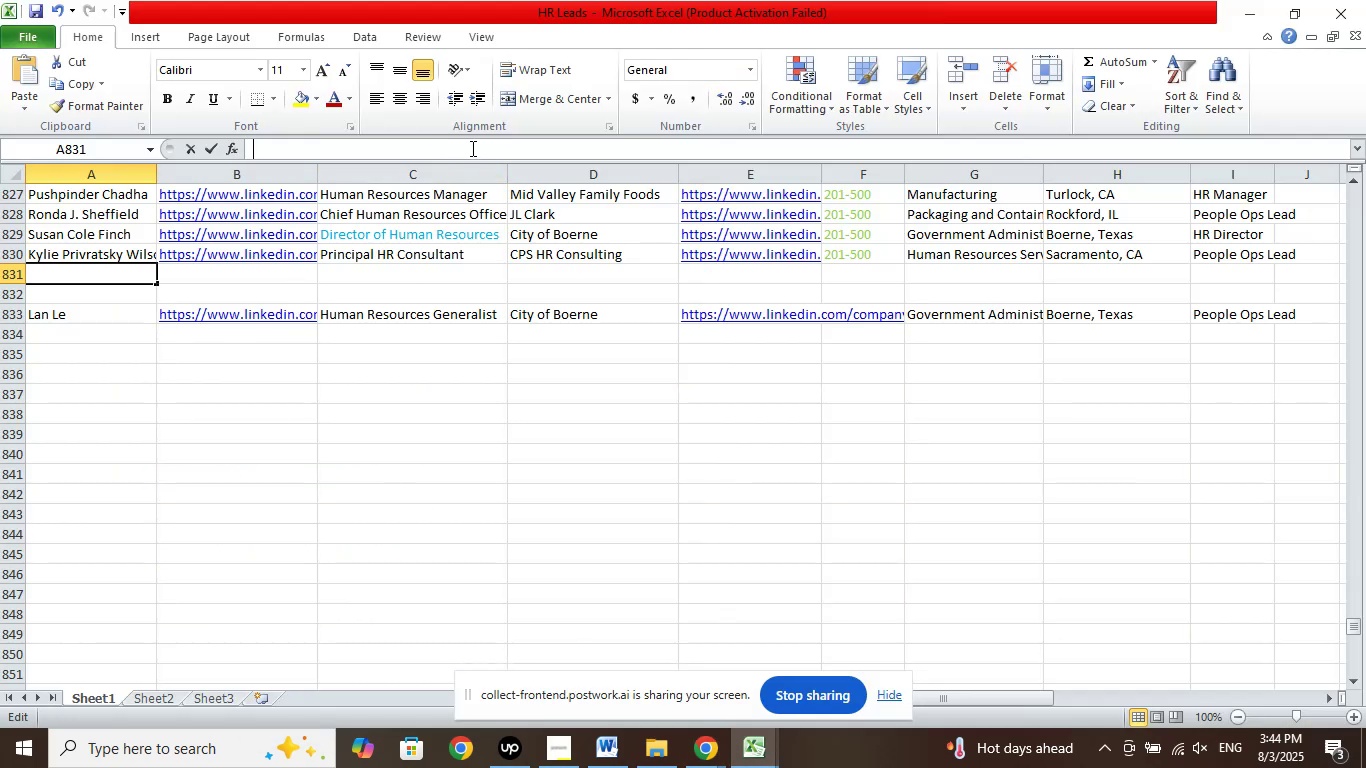 
right_click([471, 148])
 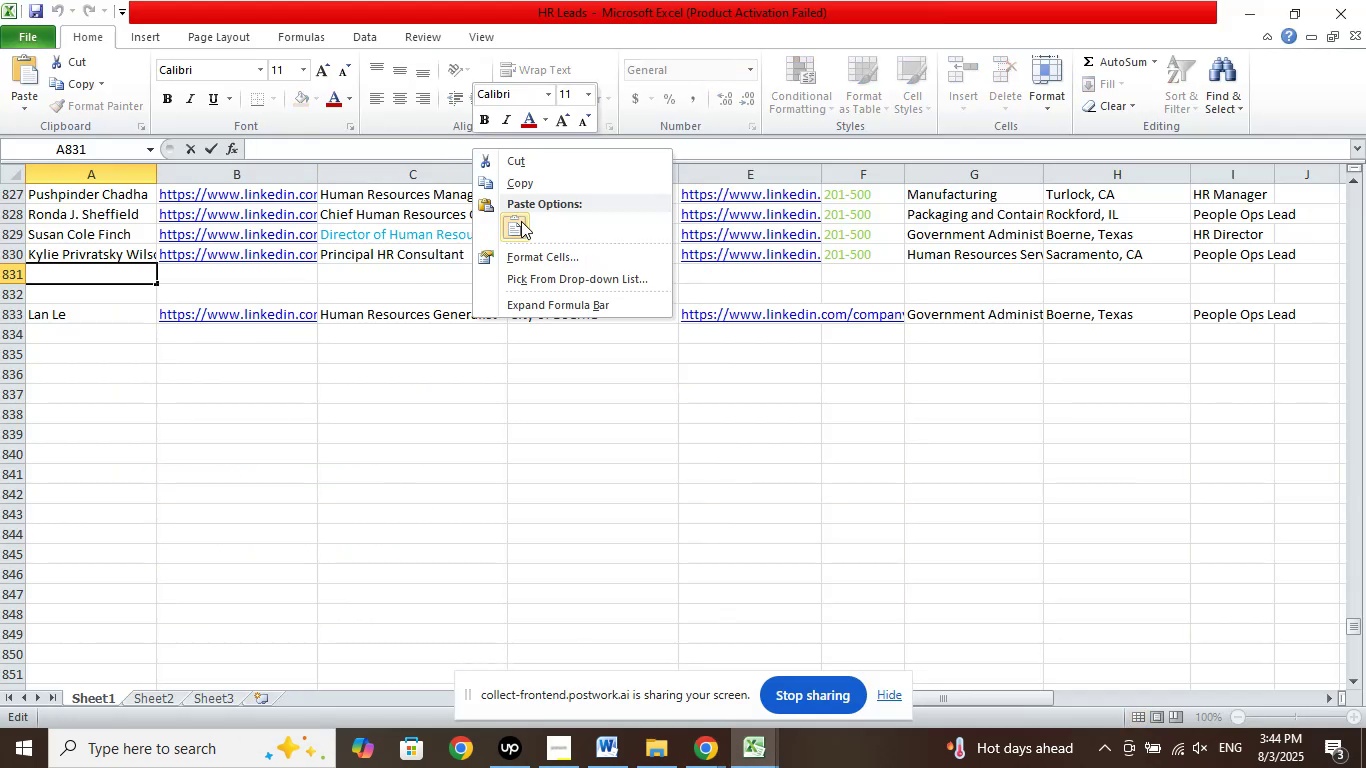 
left_click([520, 221])
 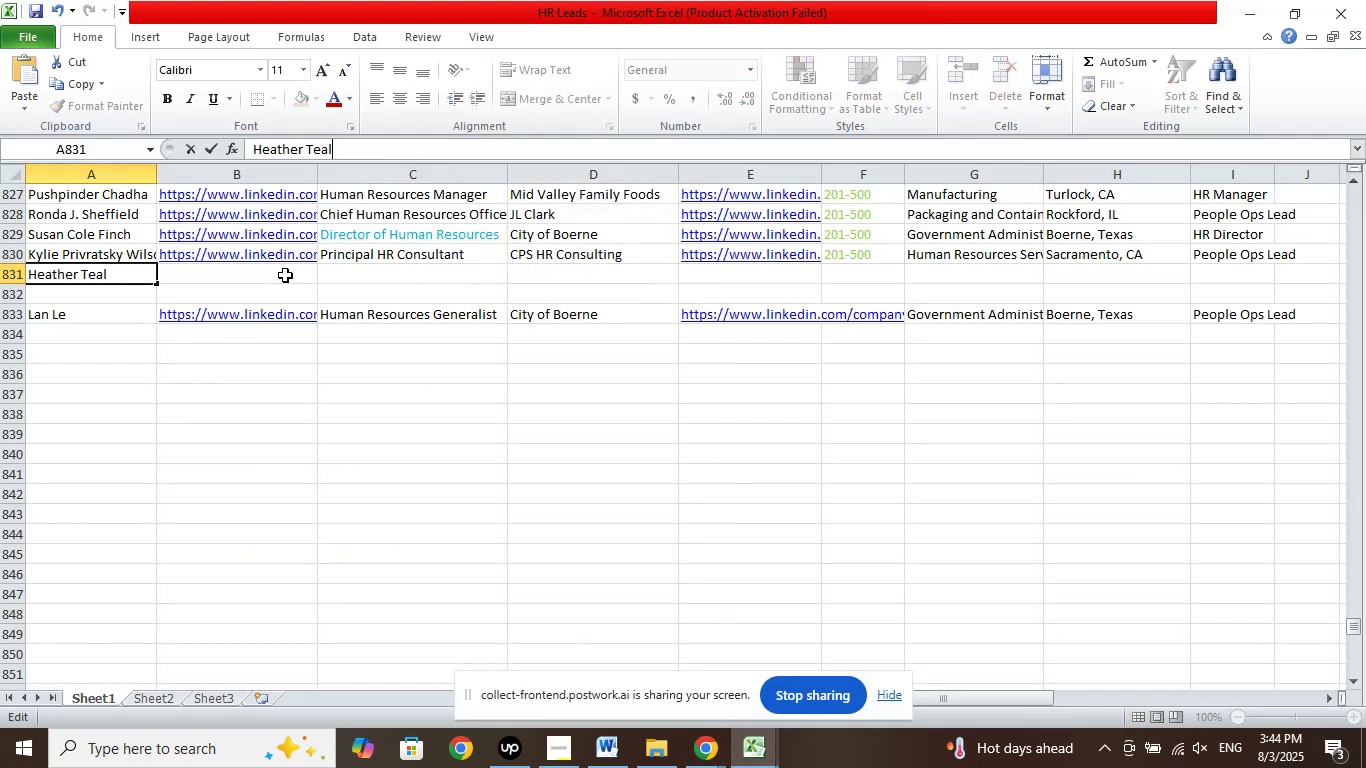 
left_click([285, 275])
 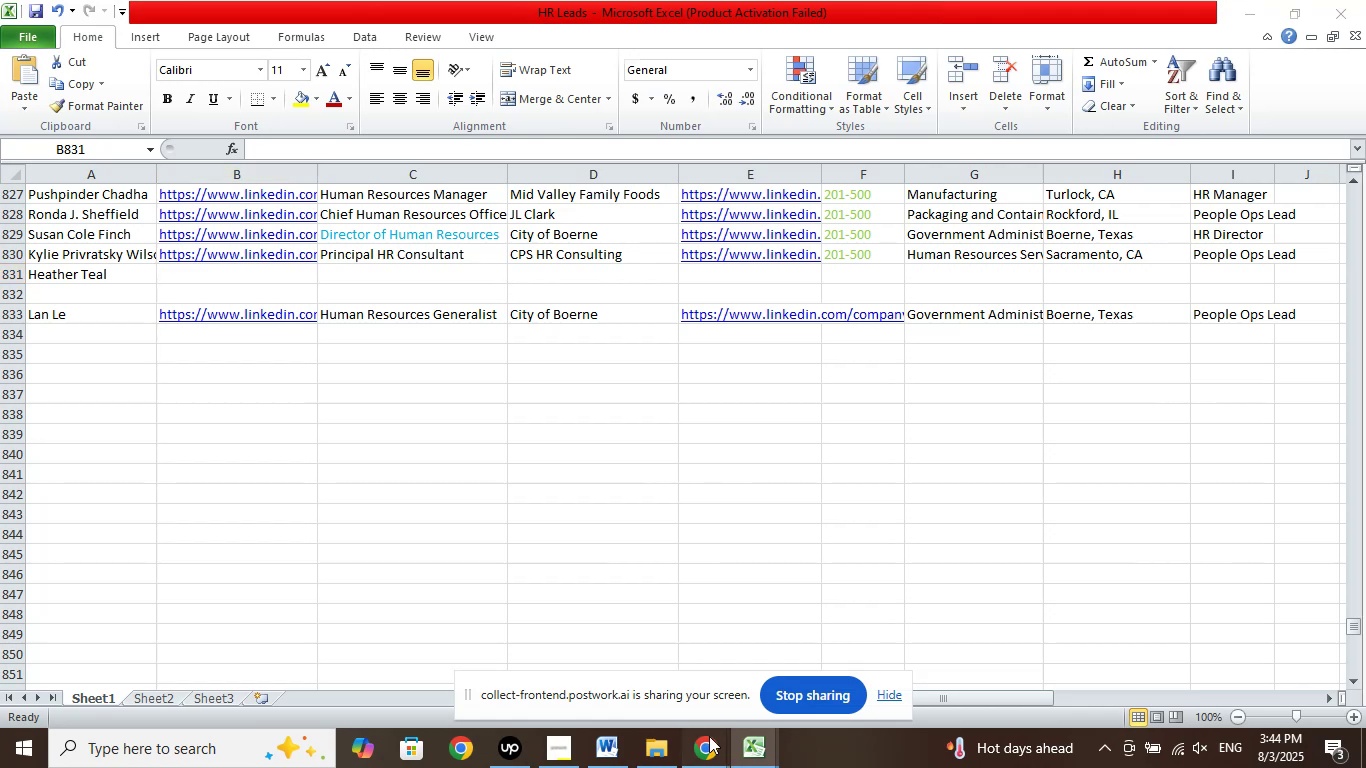 
double_click([626, 684])
 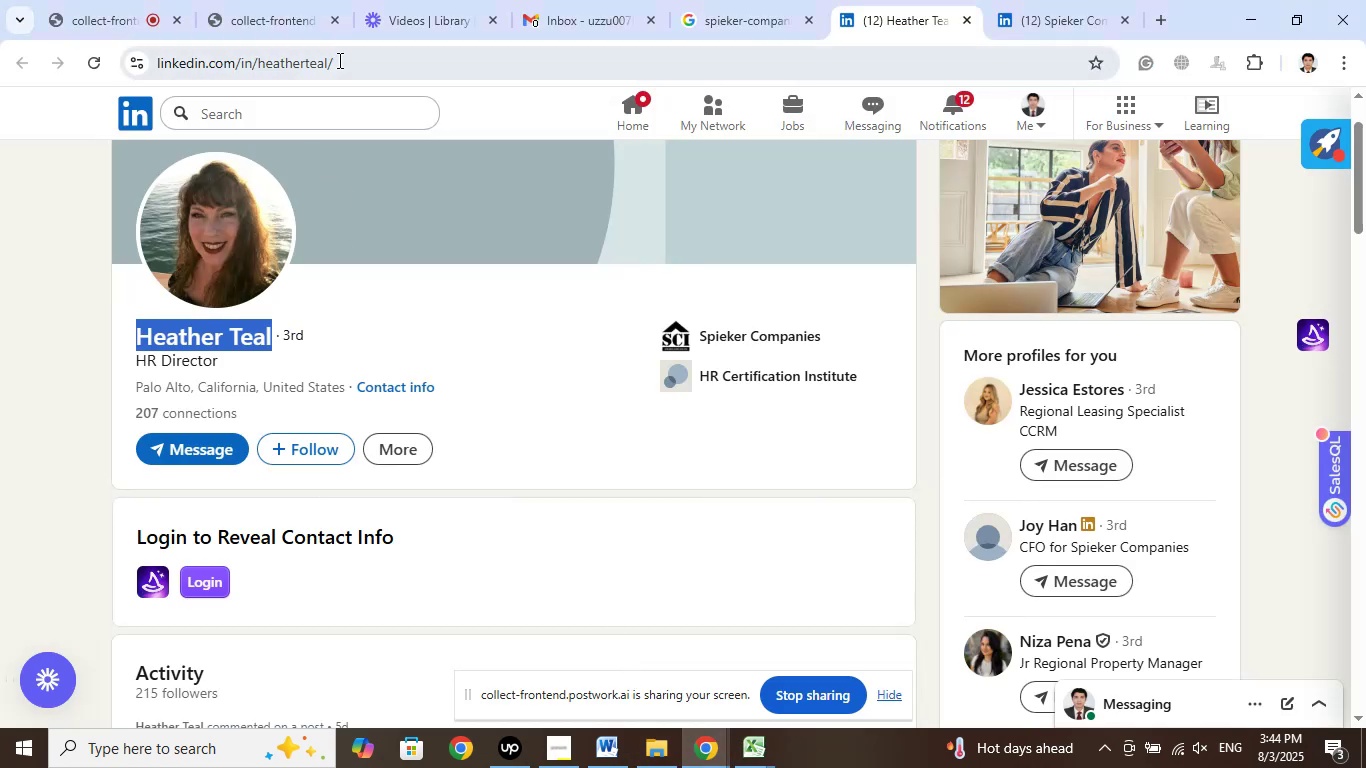 
left_click([338, 60])
 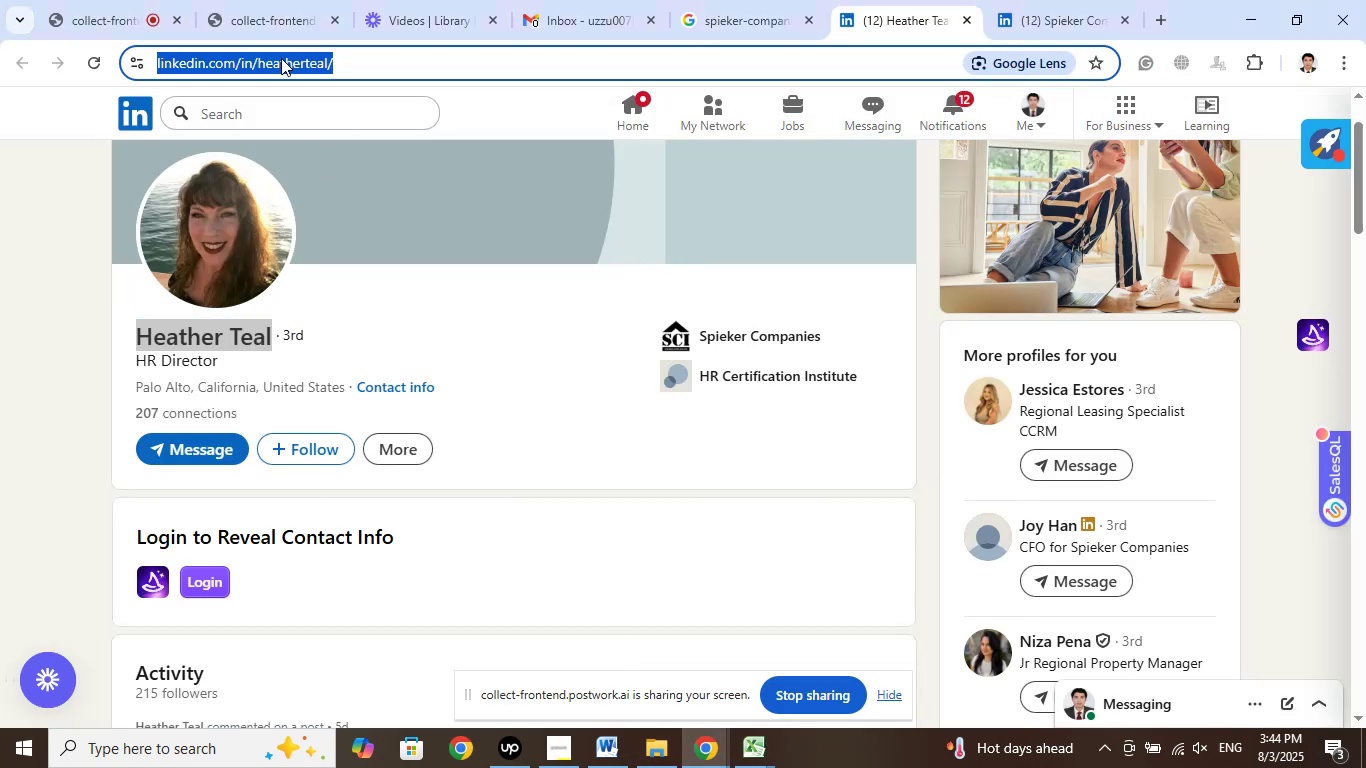 
right_click([281, 58])
 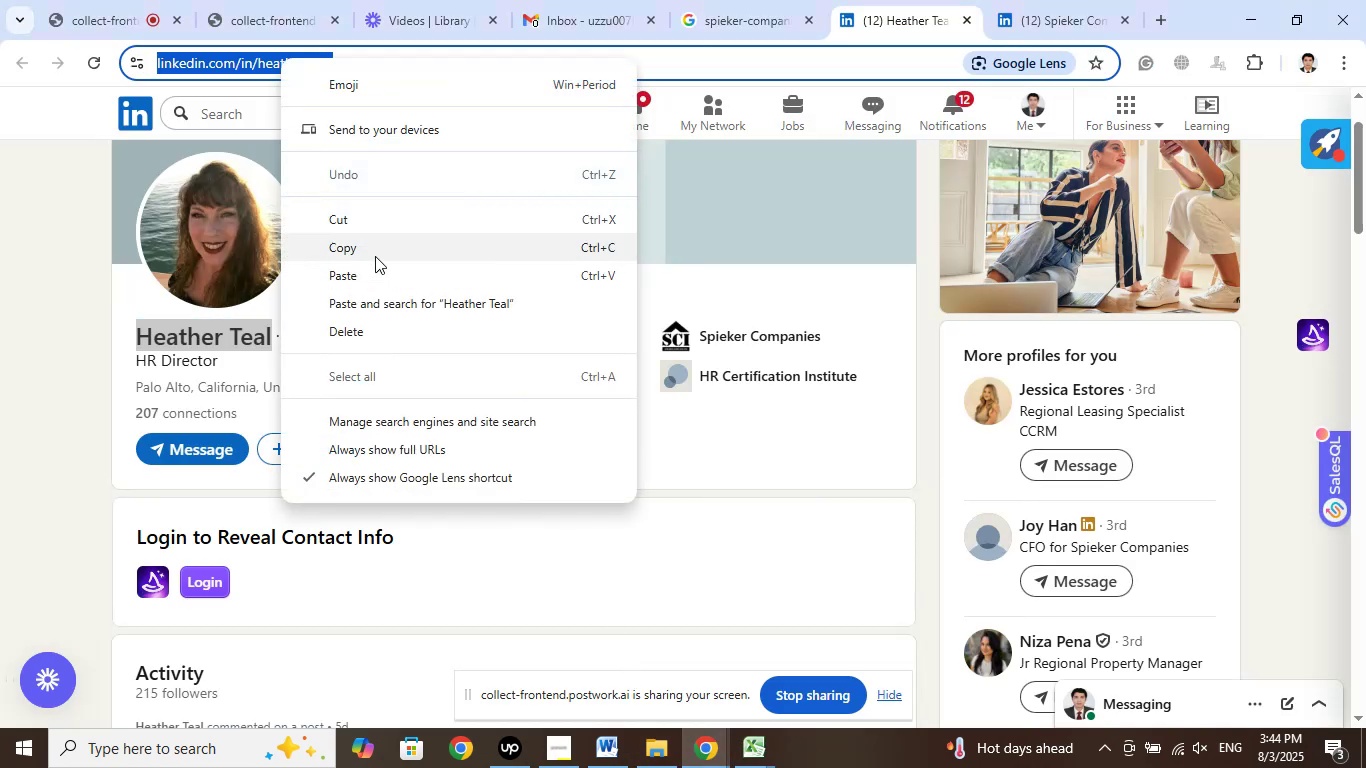 
left_click([375, 250])
 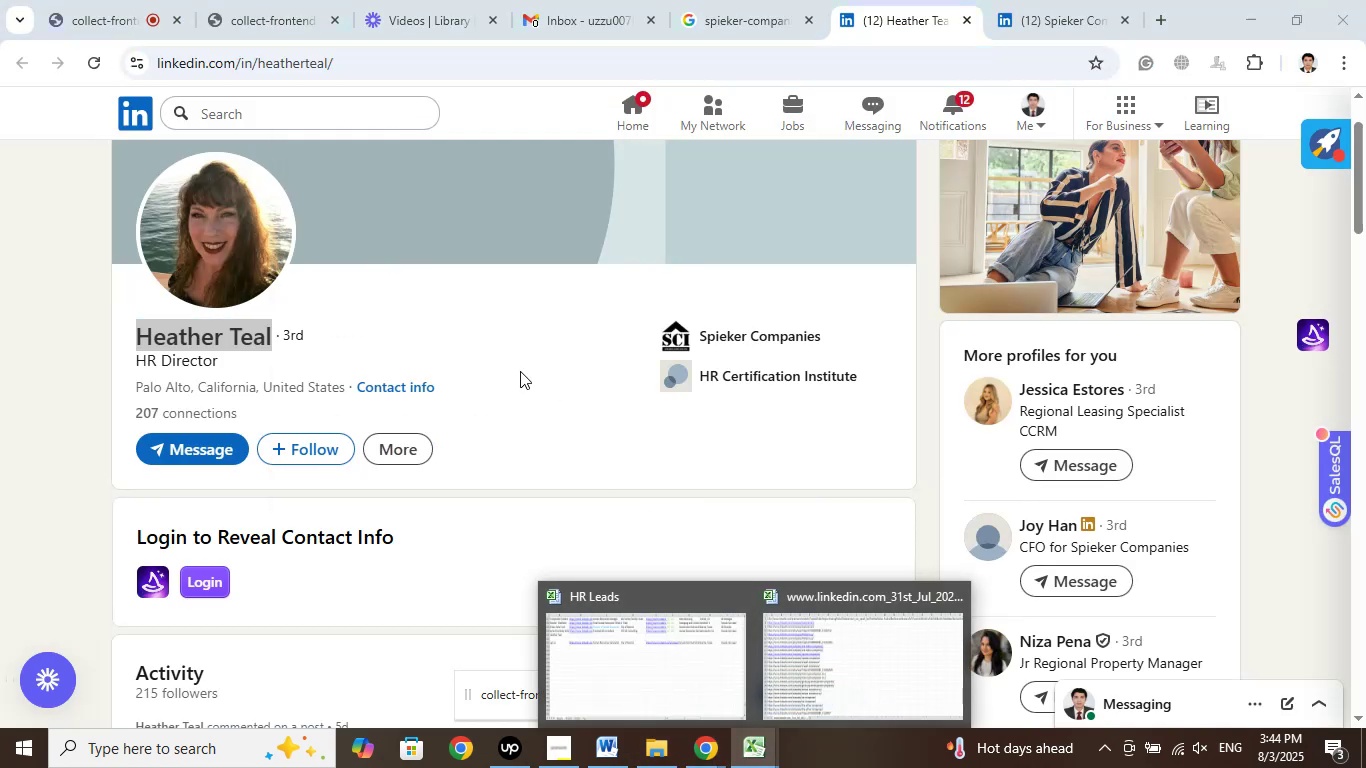 
left_click([625, 655])
 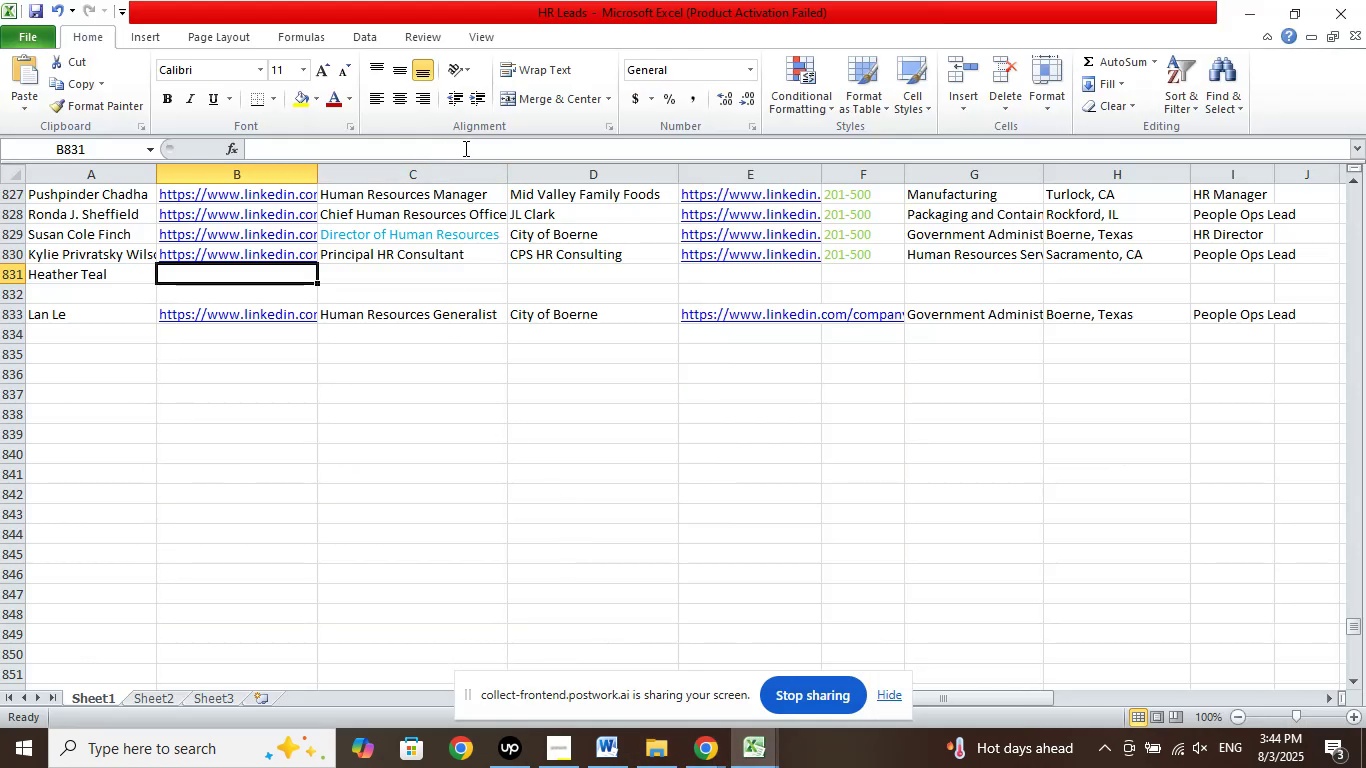 
left_click([469, 144])
 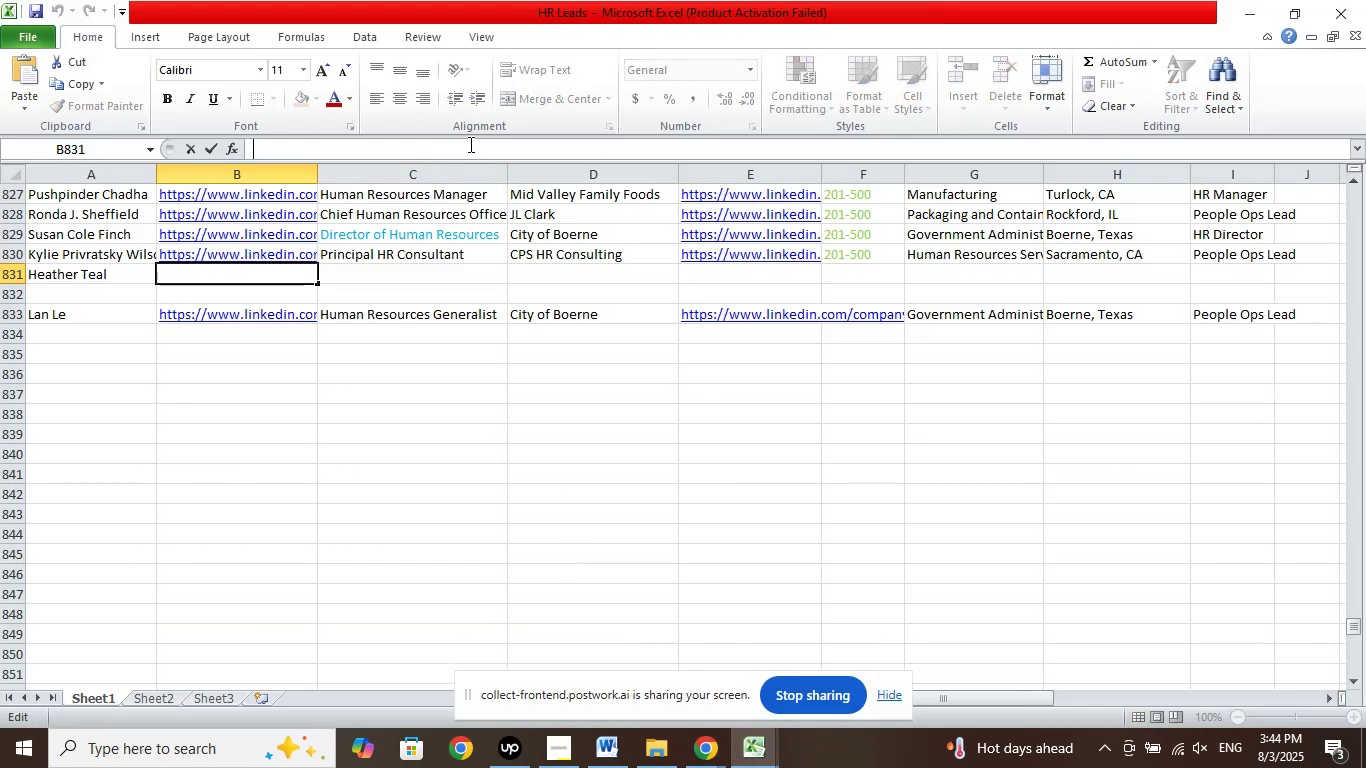 
right_click([469, 144])
 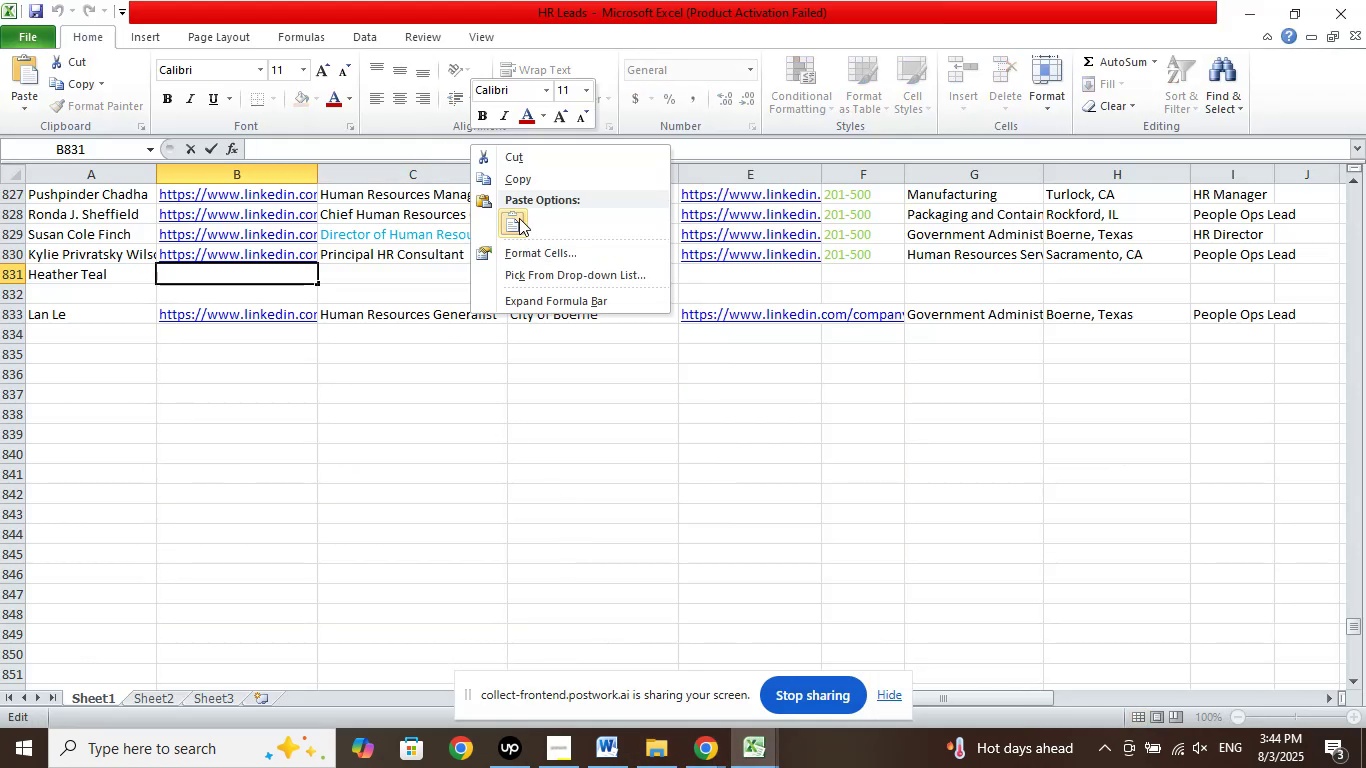 
left_click([519, 218])
 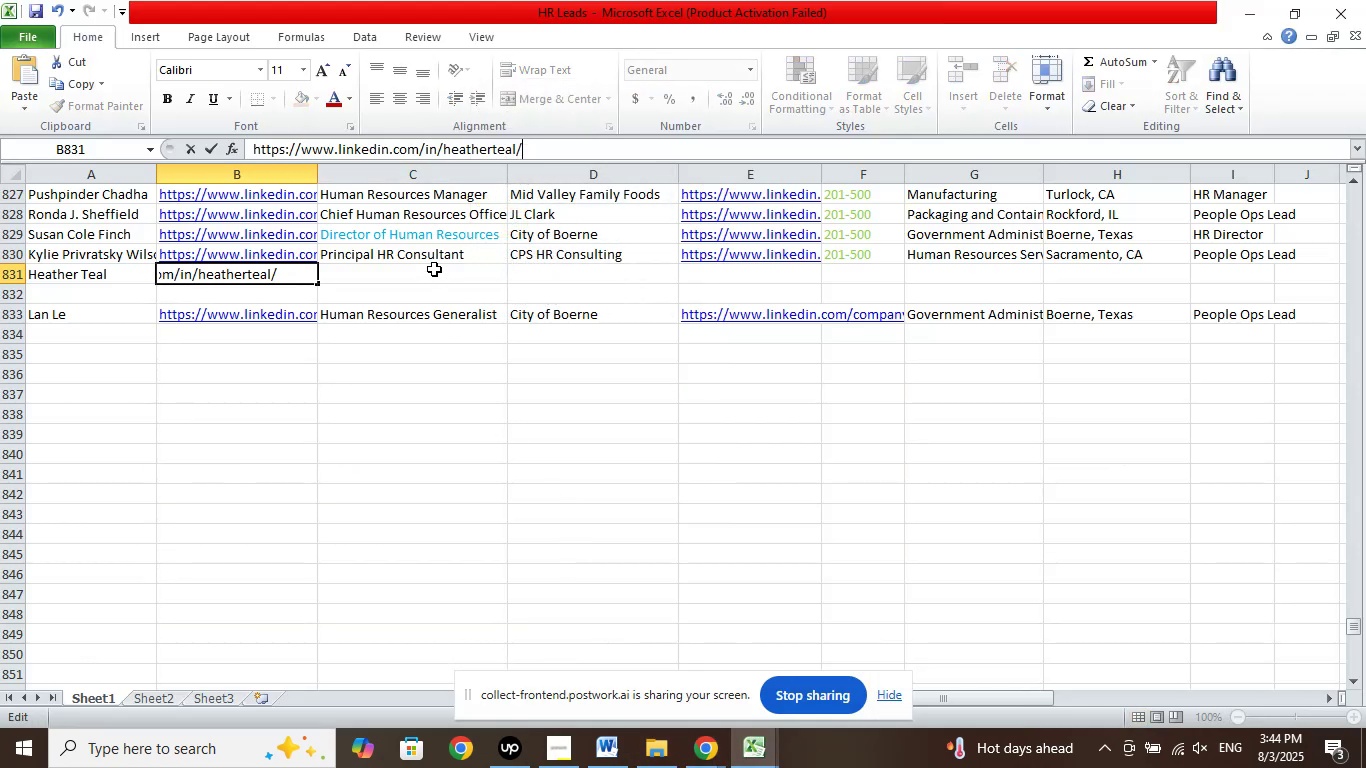 
left_click([434, 266])
 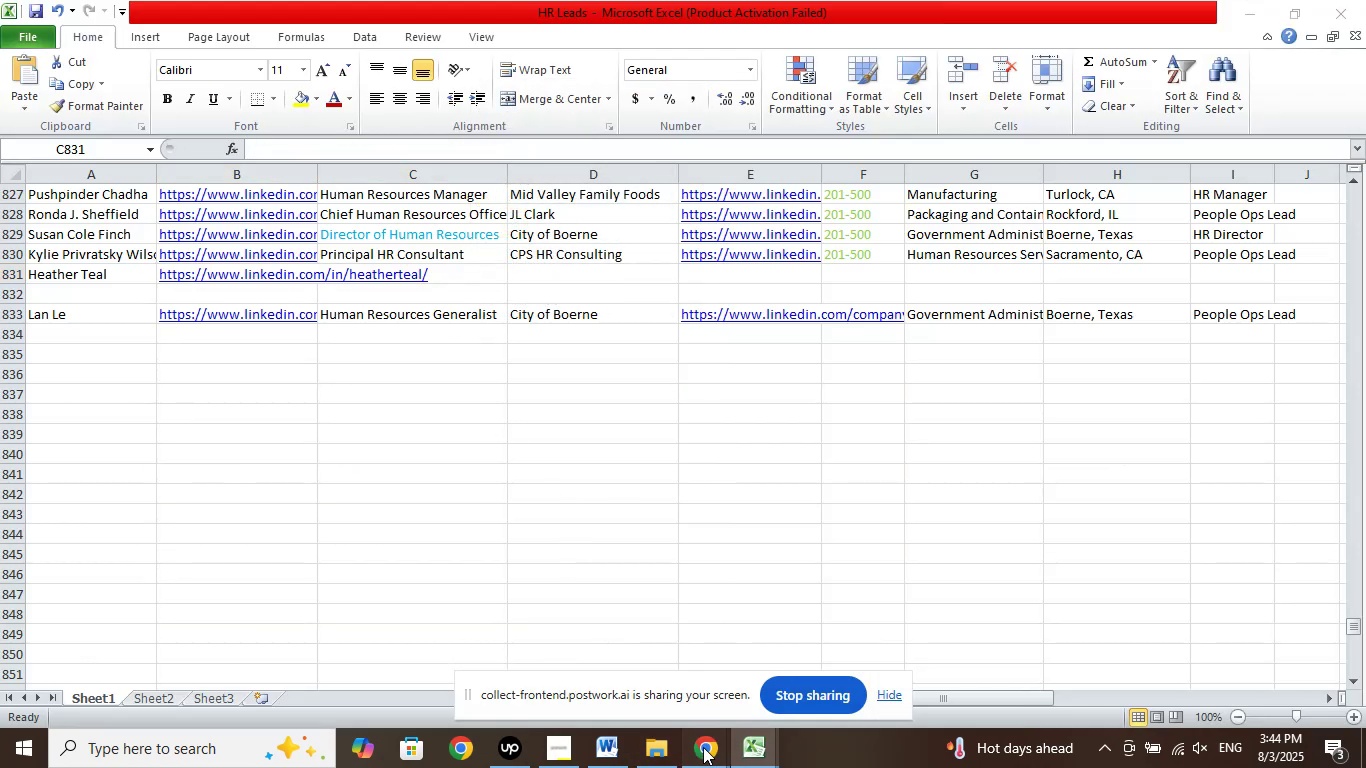 
double_click([602, 655])
 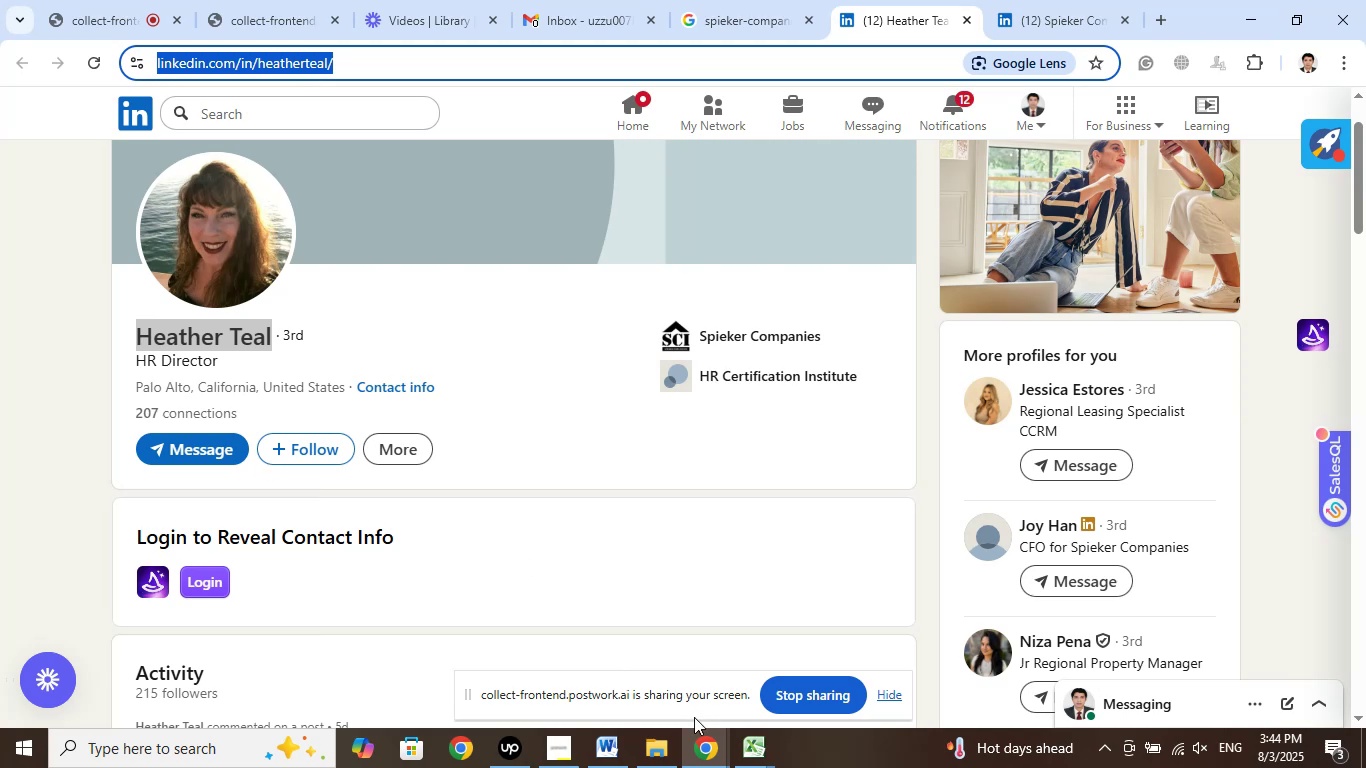 
left_click([760, 754])
 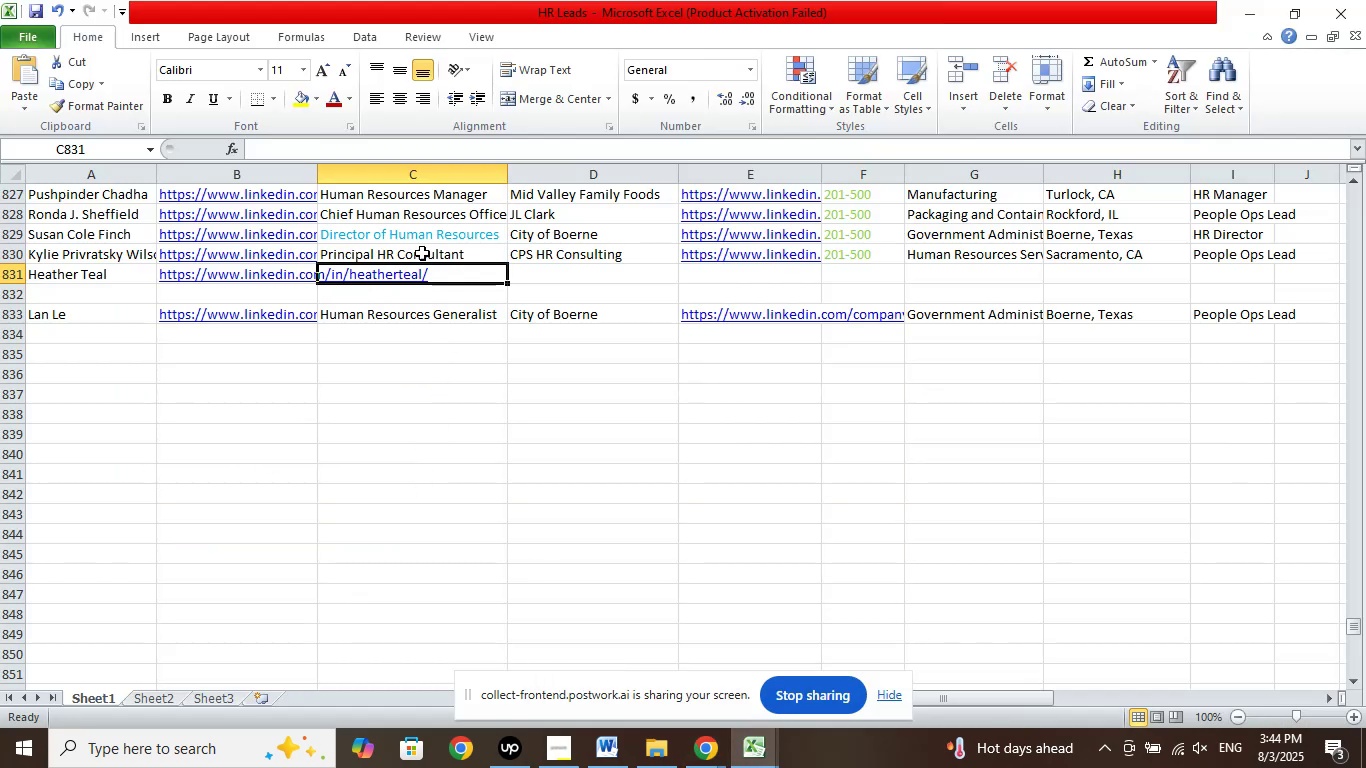 
scroll: coordinate [585, 589], scroll_direction: up, amount: 5.0
 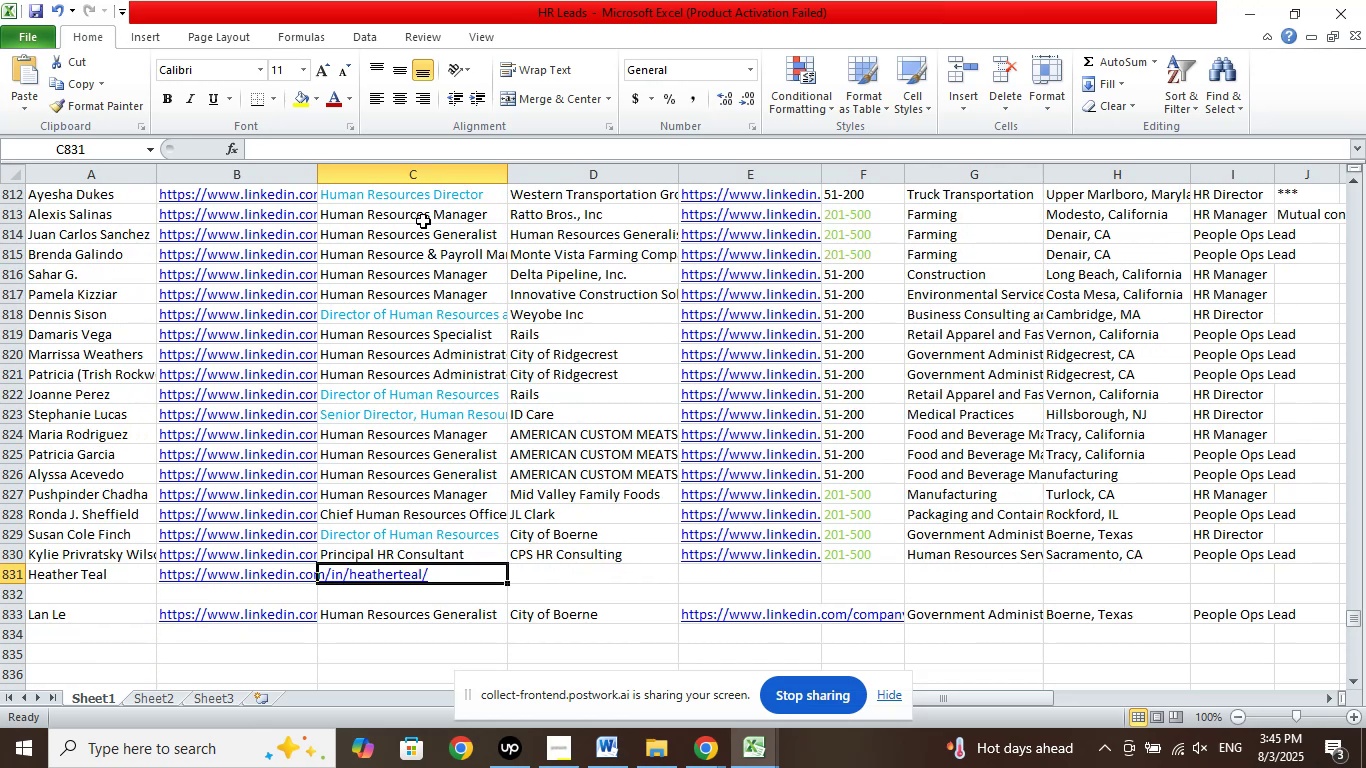 
left_click([427, 193])
 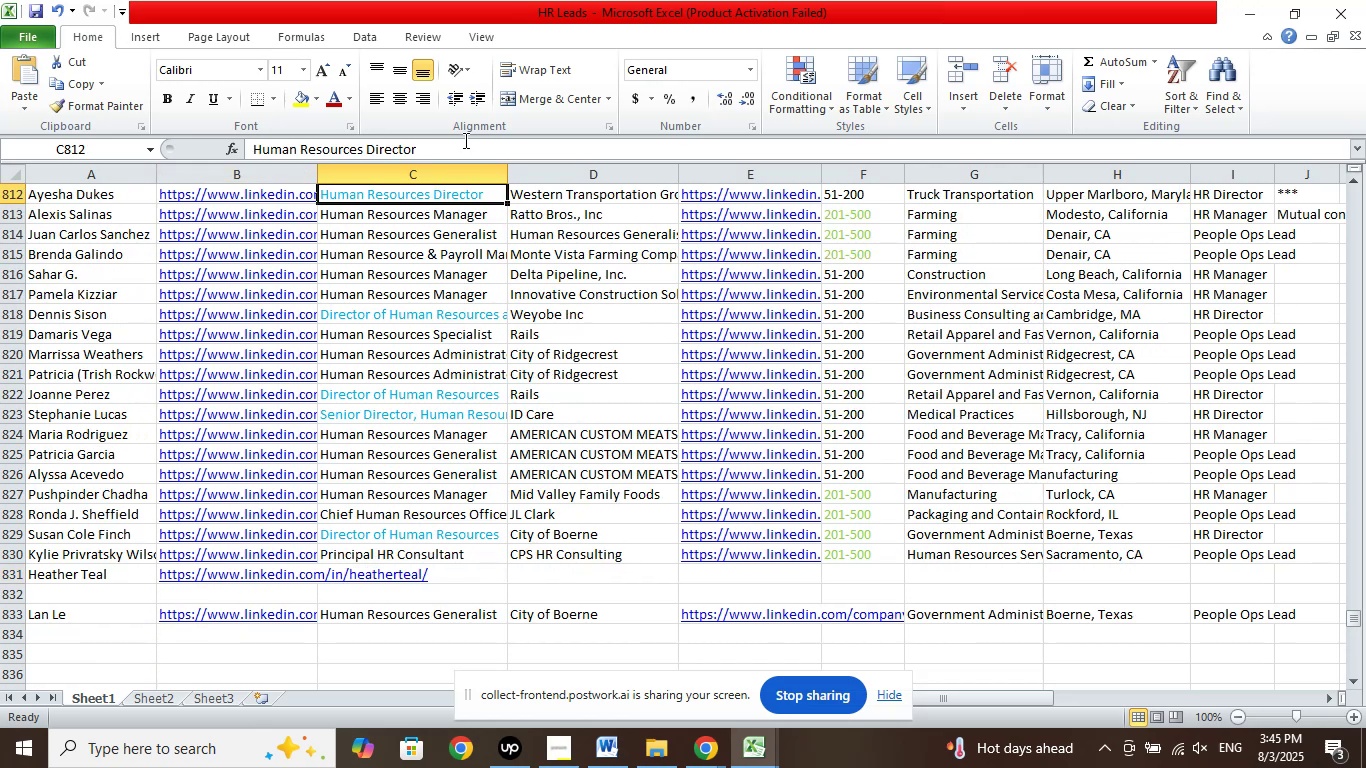 
left_click_drag(start_coordinate=[447, 148], to_coordinate=[208, 152])
 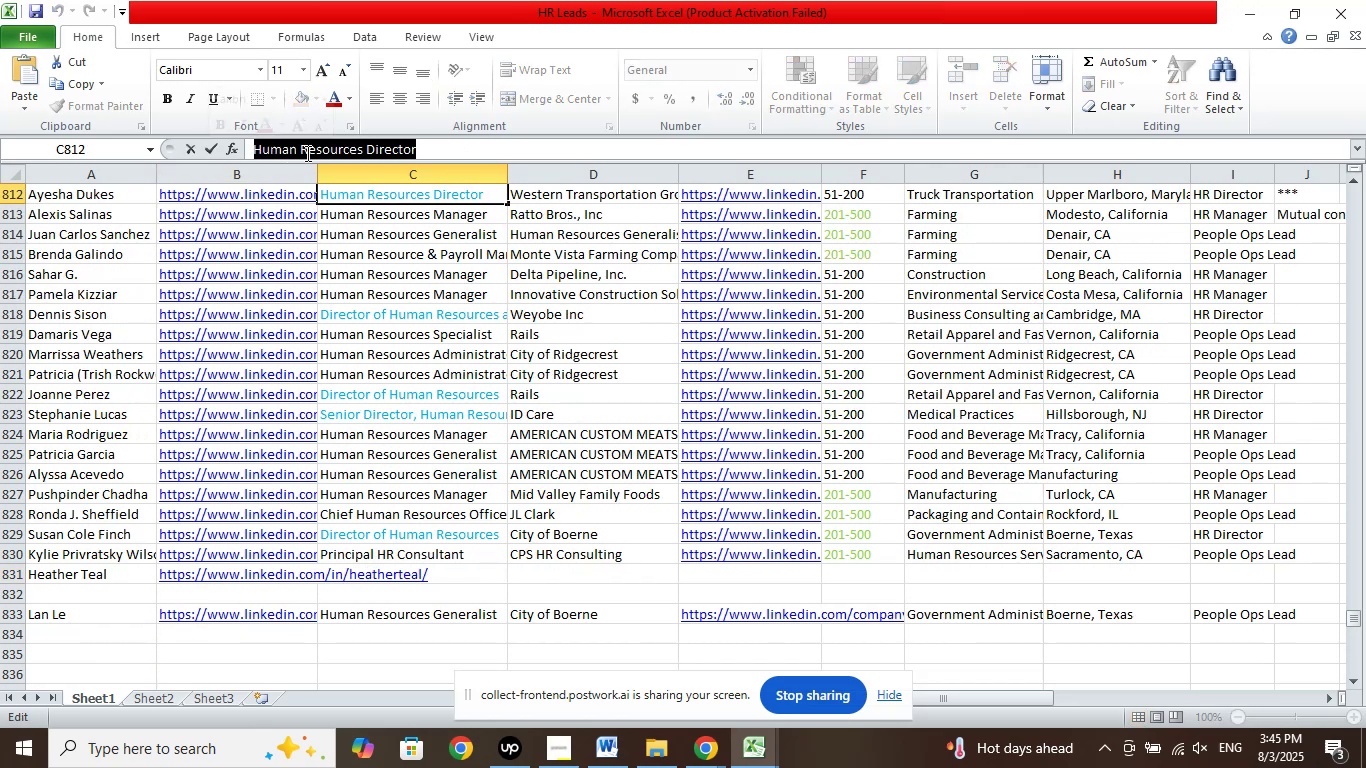 
right_click([306, 153])
 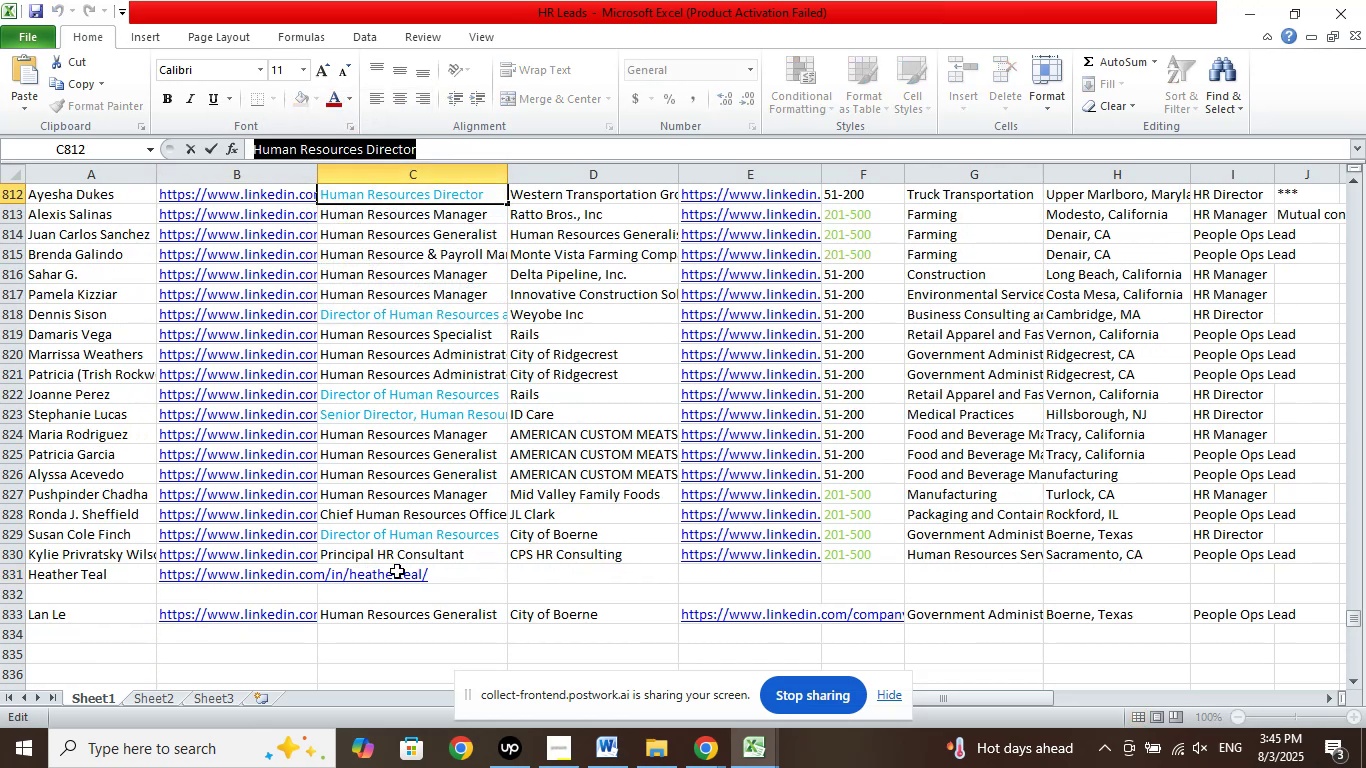 
left_click([401, 573])
 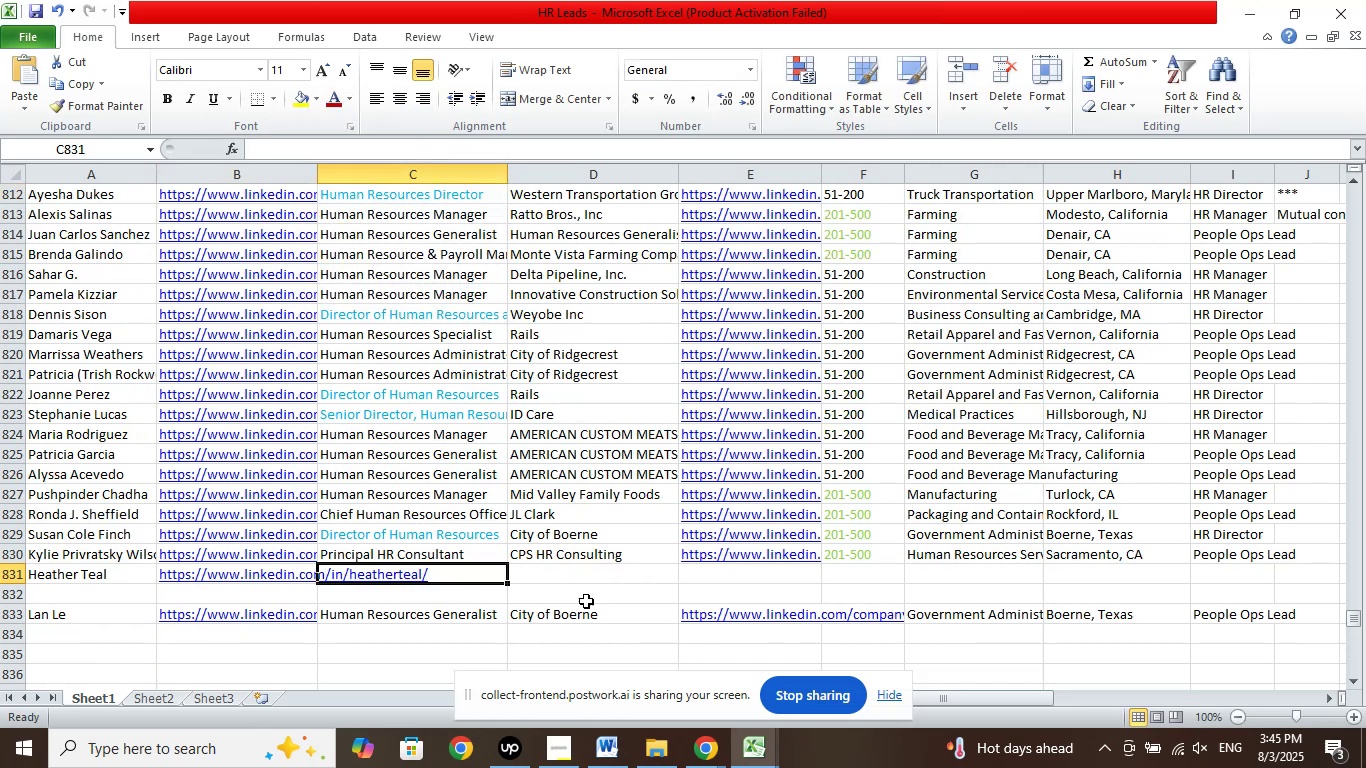 
scroll: coordinate [605, 592], scroll_direction: down, amount: 5.0
 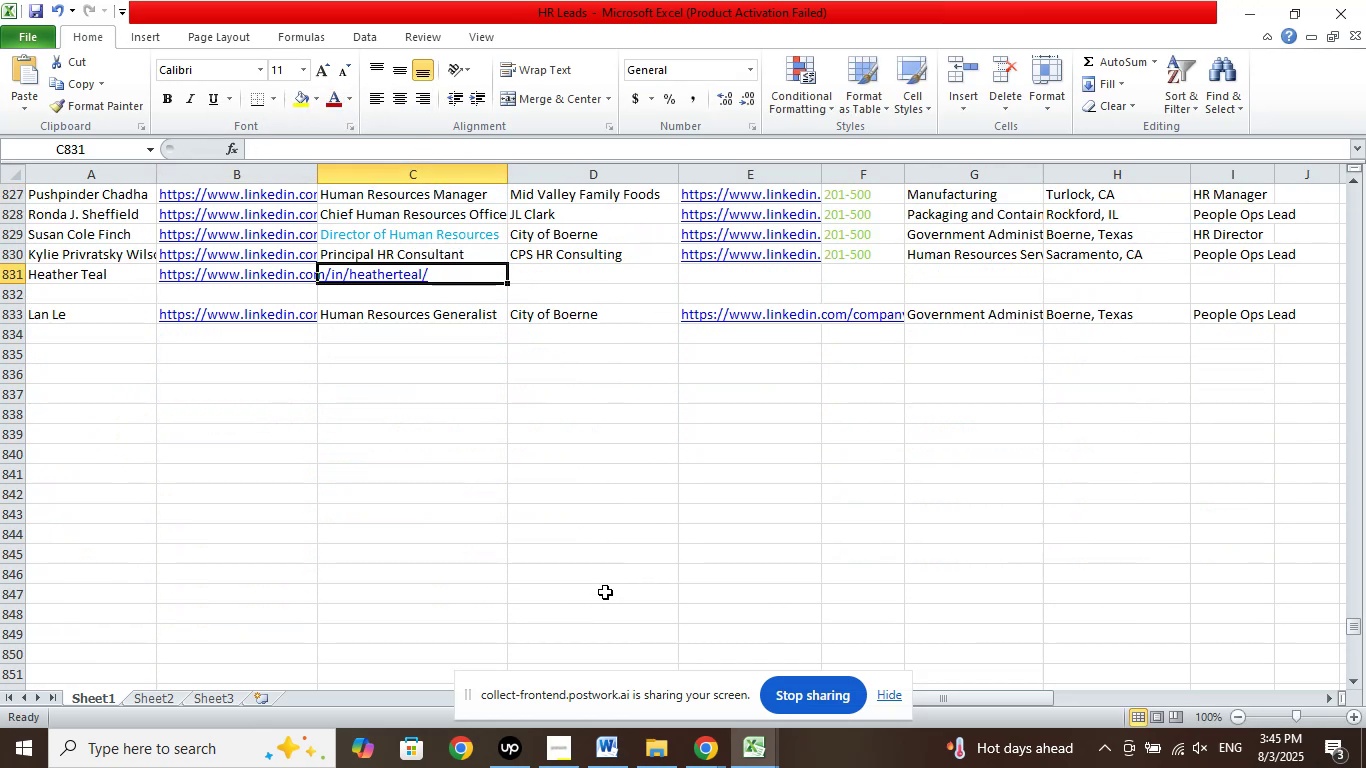 
scroll: coordinate [605, 590], scroll_direction: up, amount: 1.0
 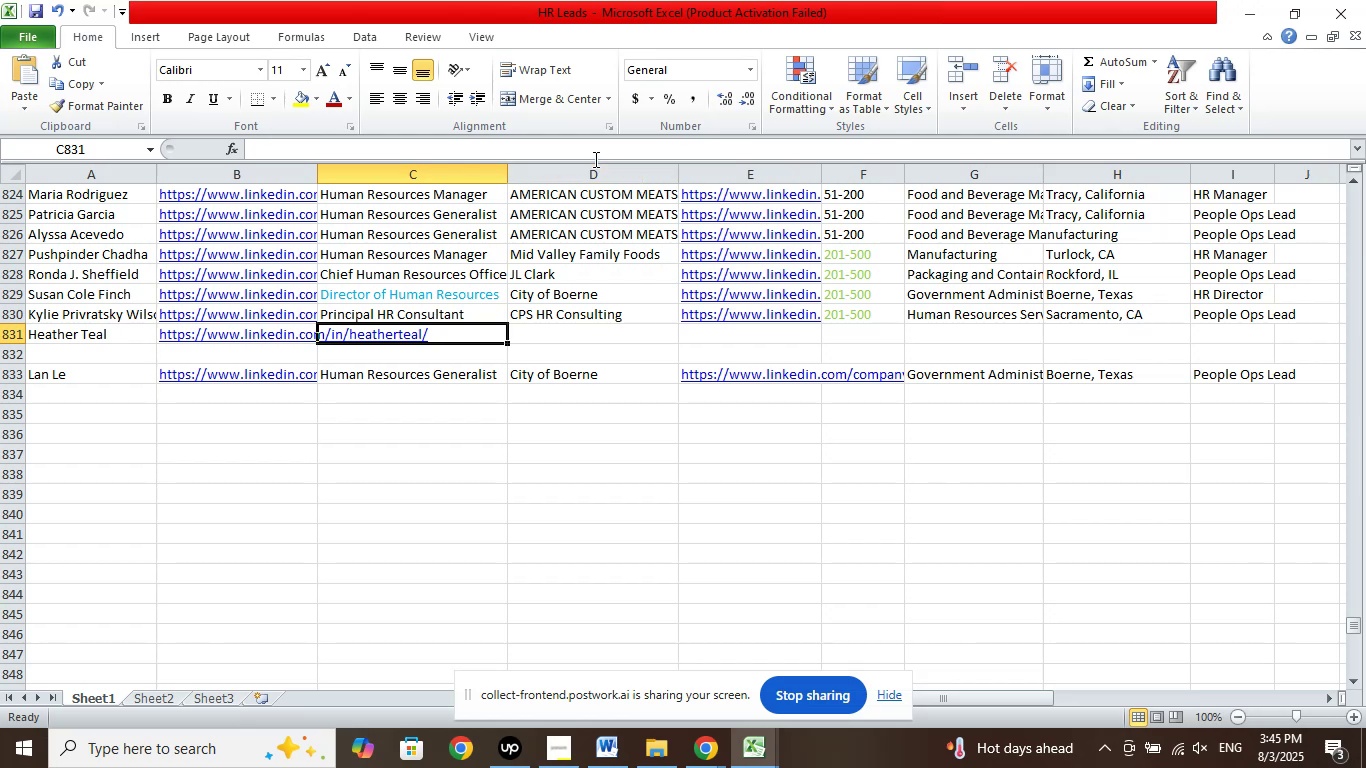 
left_click([603, 149])
 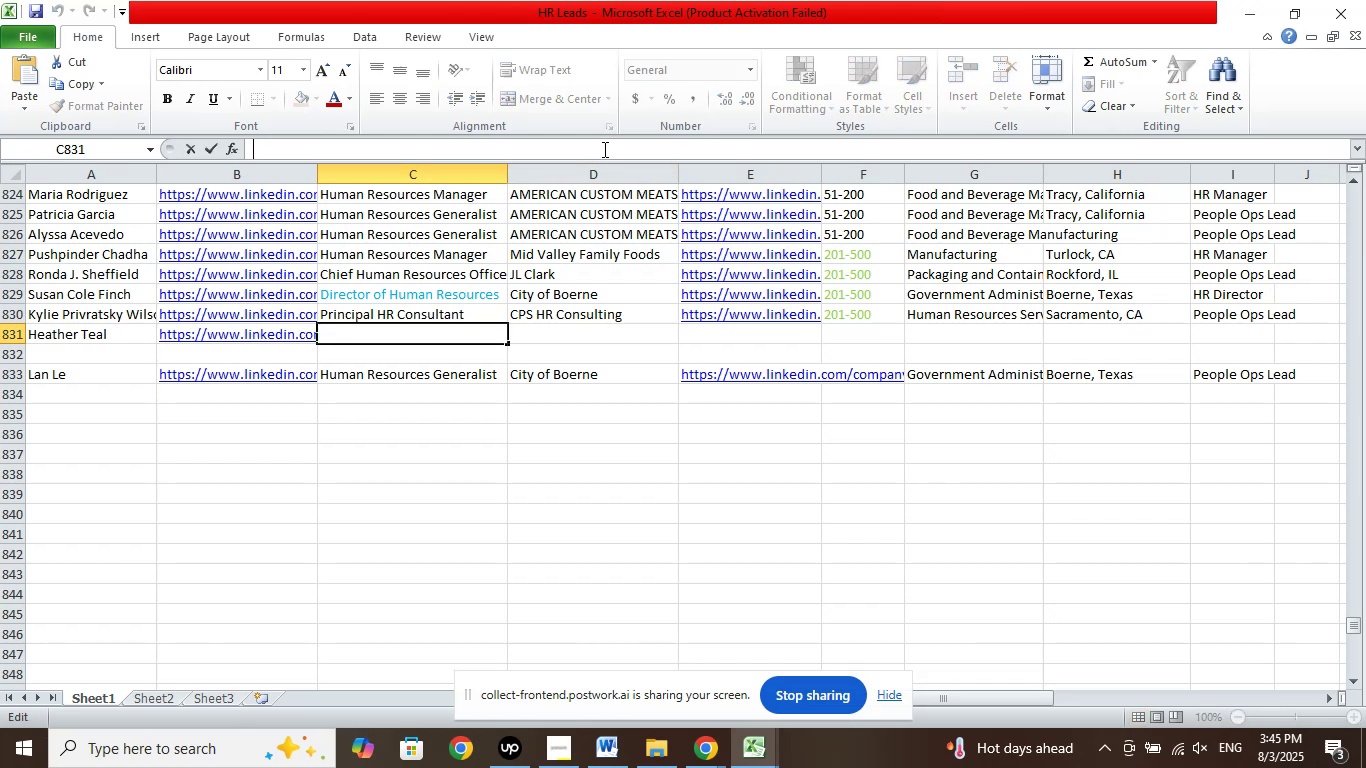 
right_click([603, 149])
 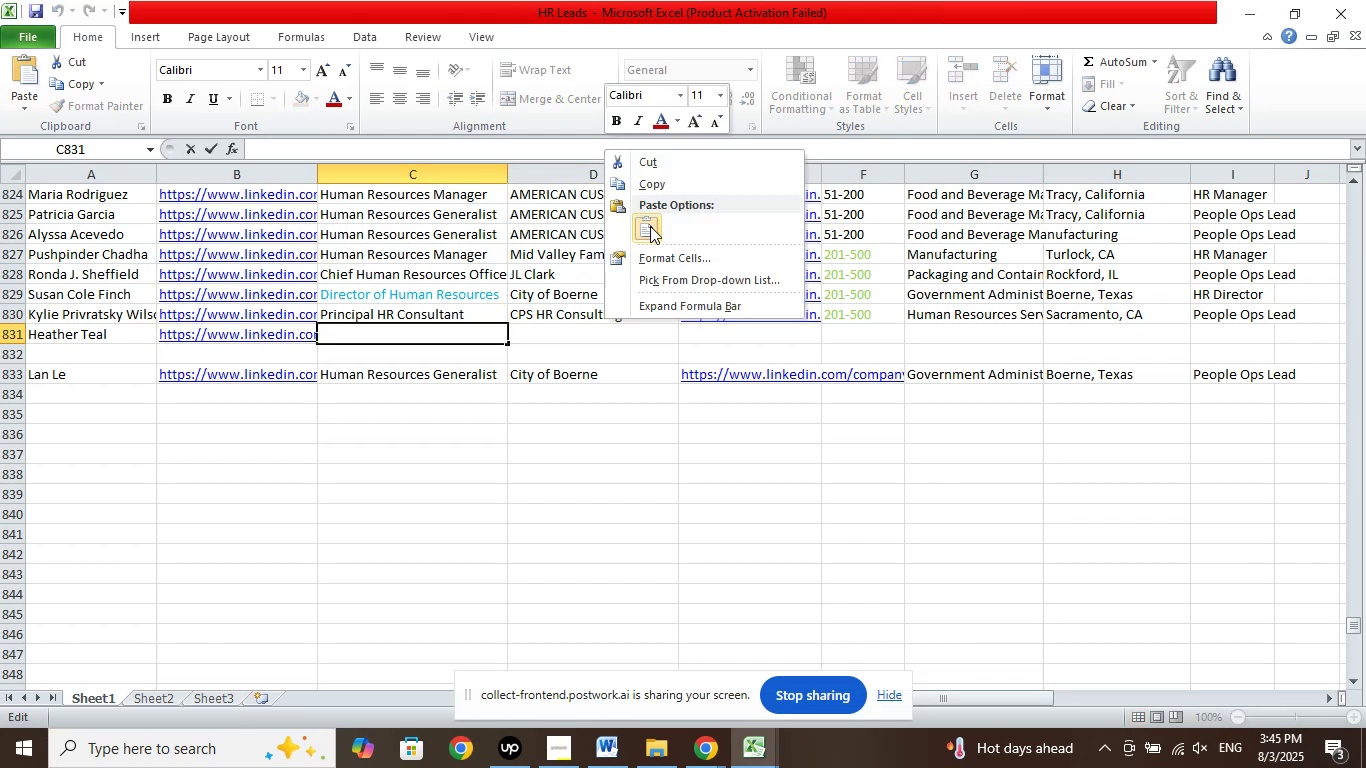 
left_click([652, 226])
 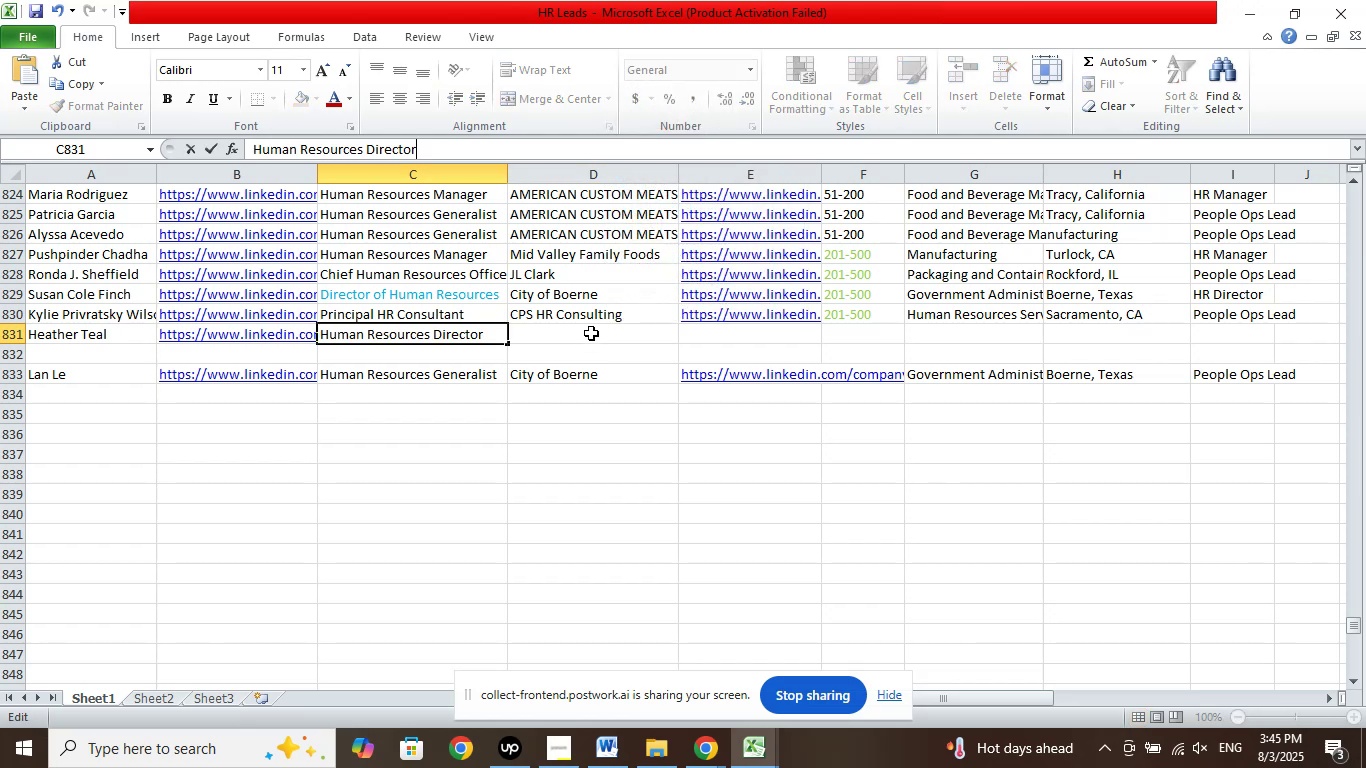 
left_click([591, 333])
 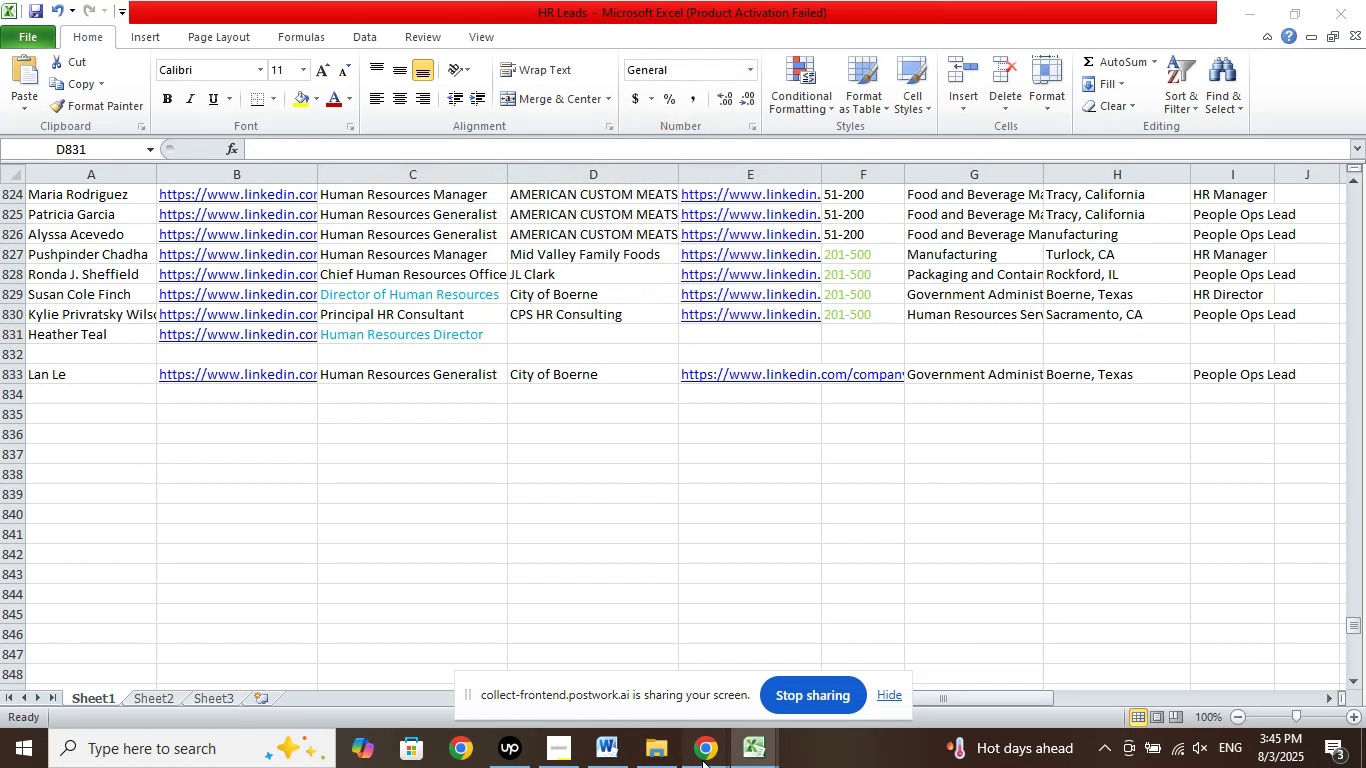 
double_click([586, 666])
 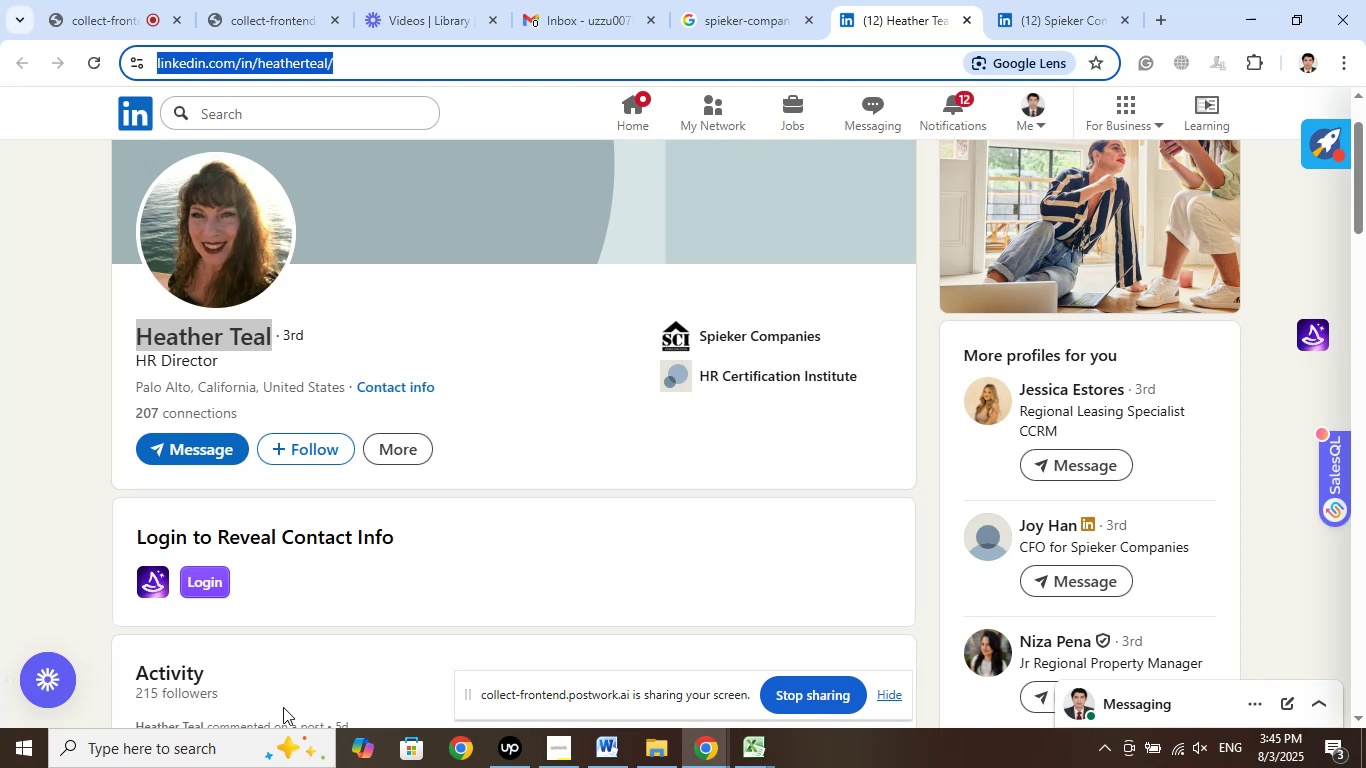 
wait(12.8)
 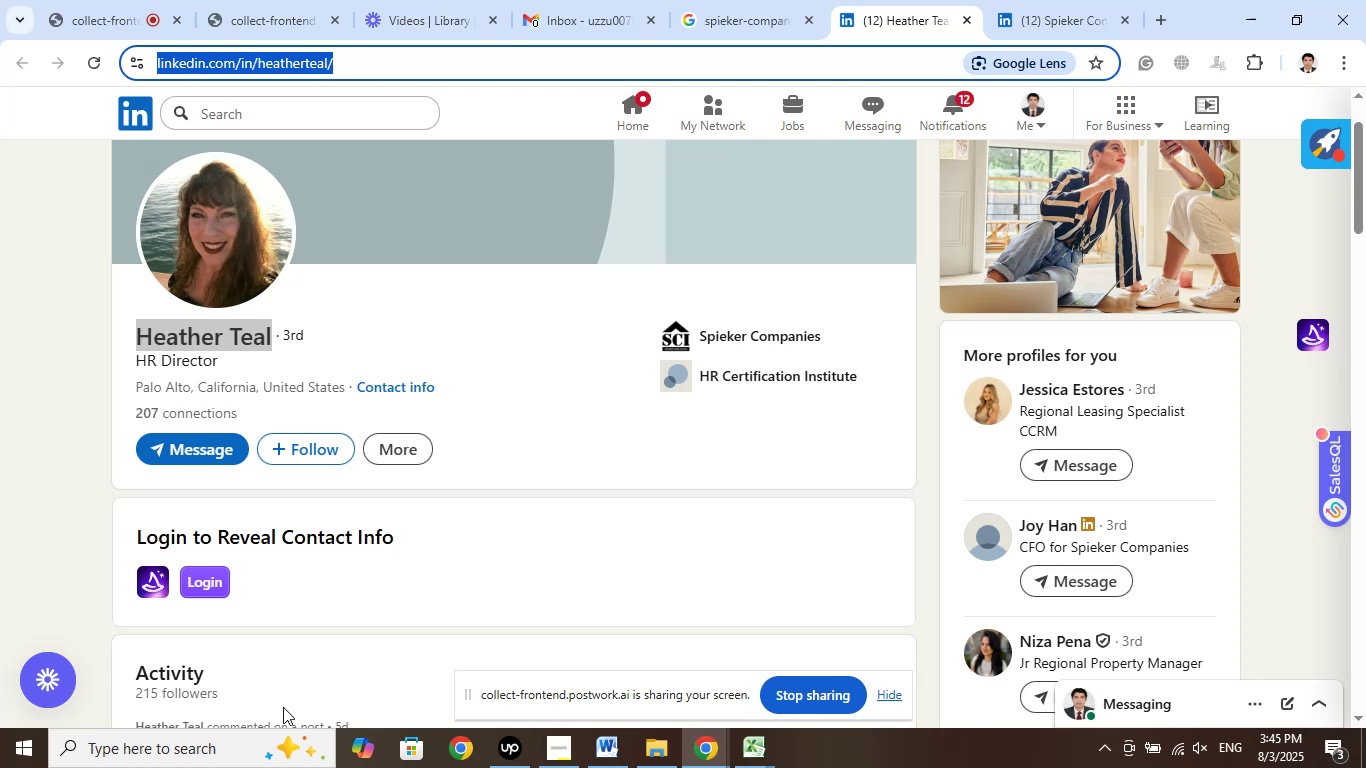 
left_click([1033, 14])
 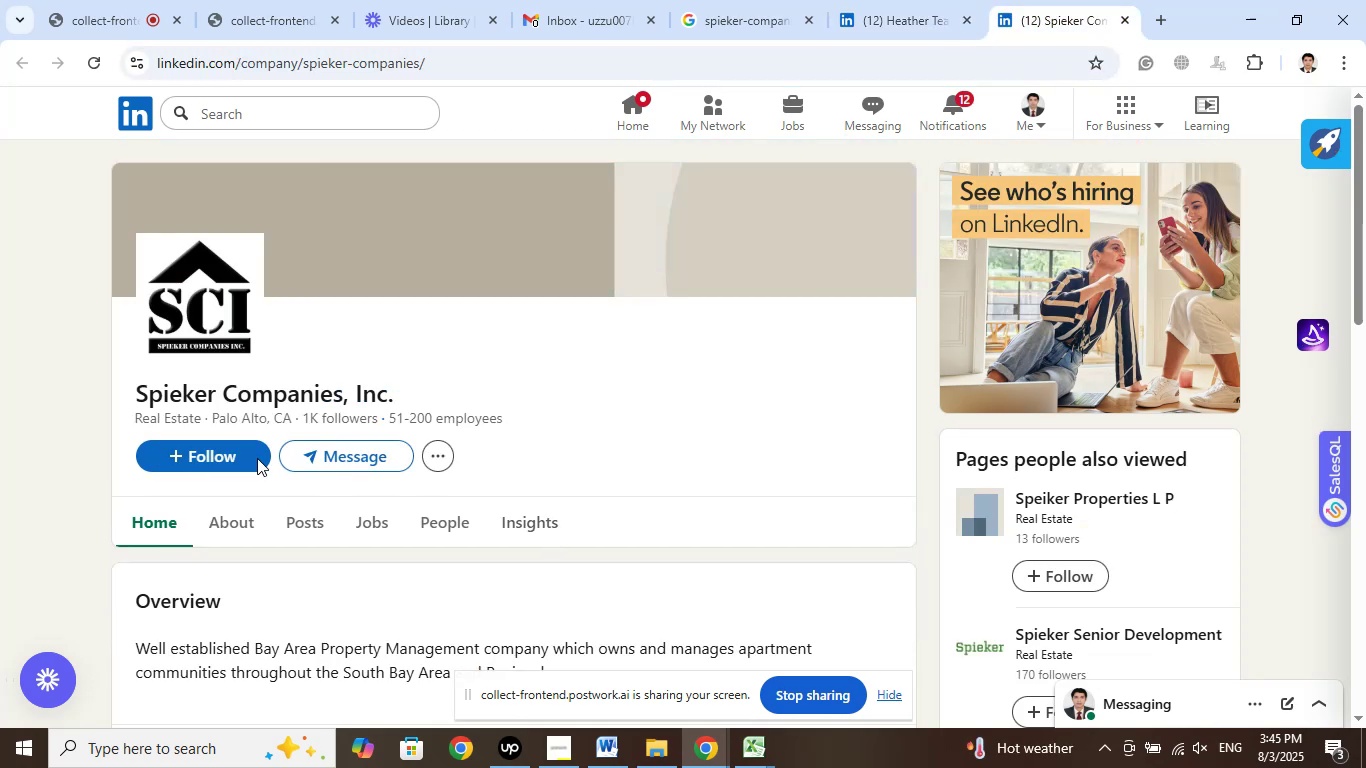 
left_click_drag(start_coordinate=[124, 394], to_coordinate=[443, 393])
 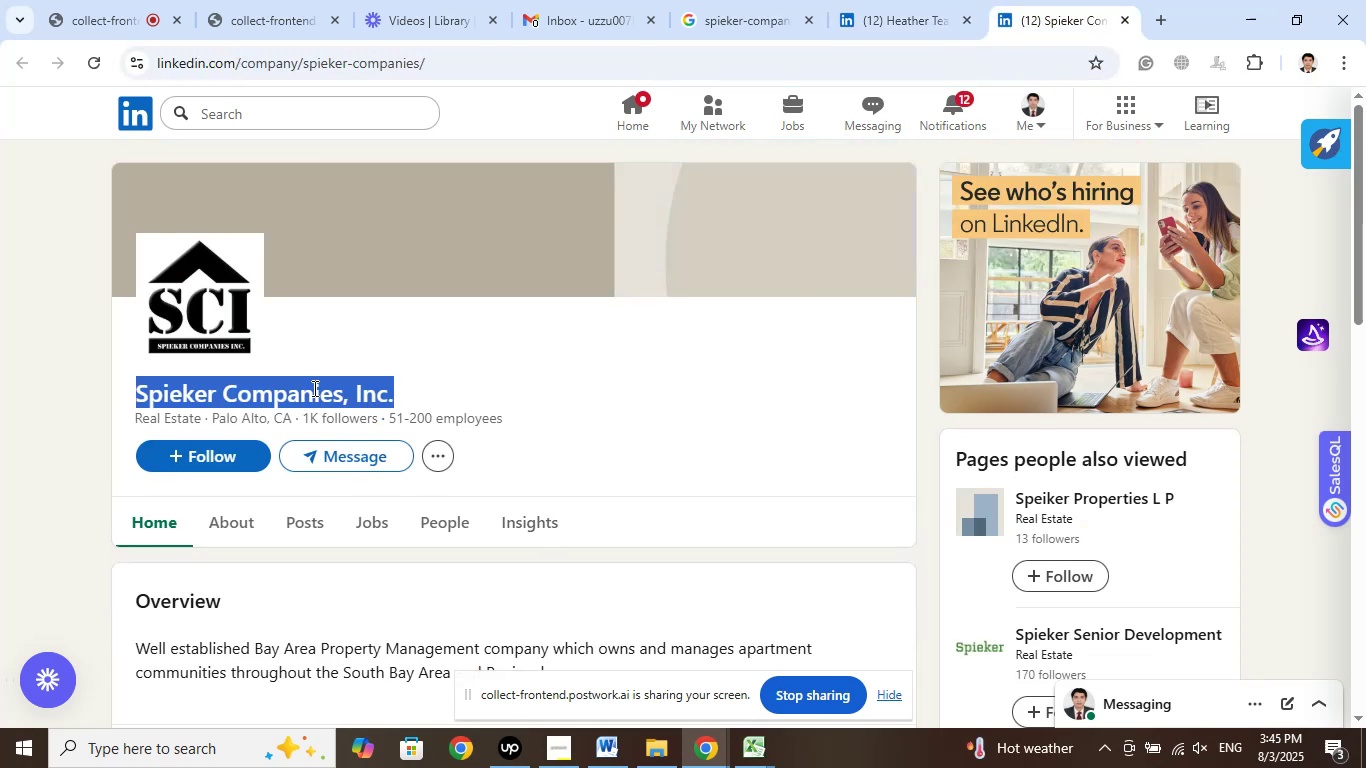 
right_click([313, 388])
 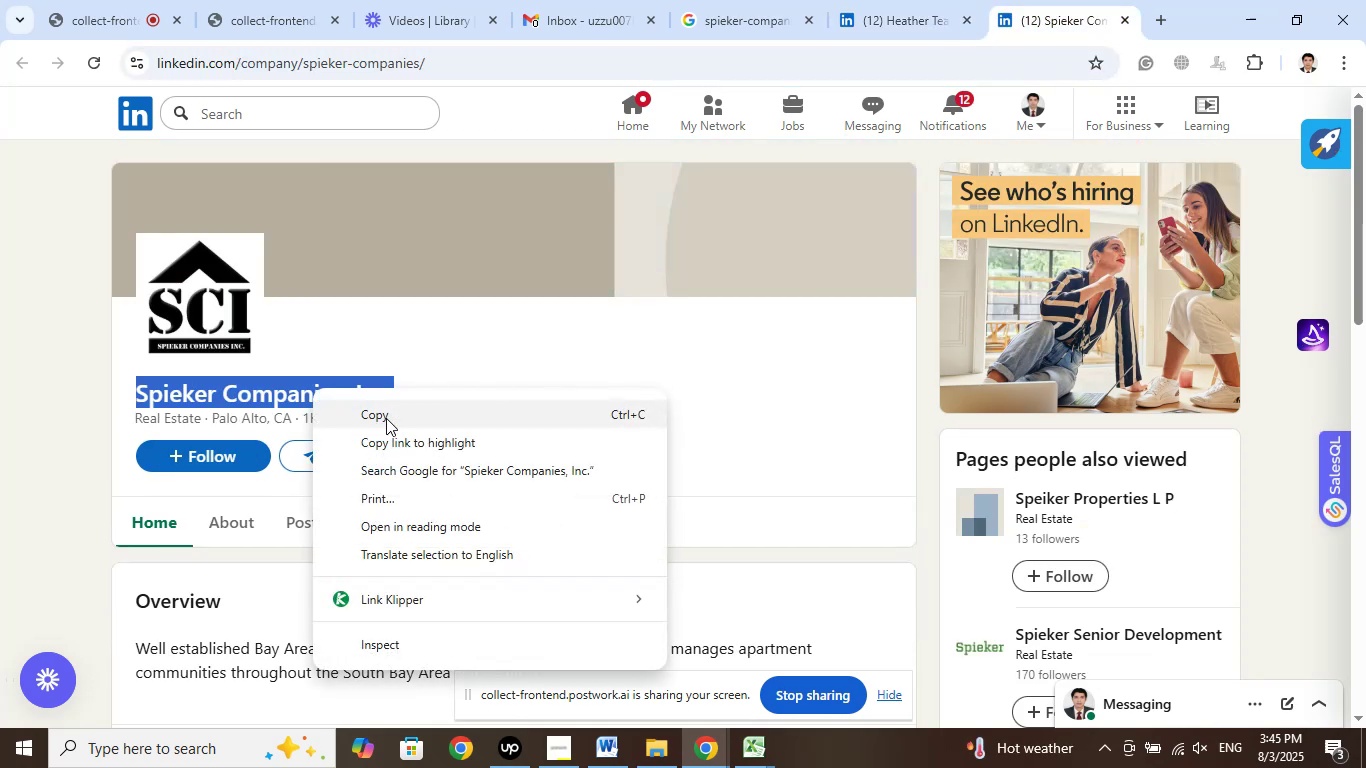 
left_click([386, 418])
 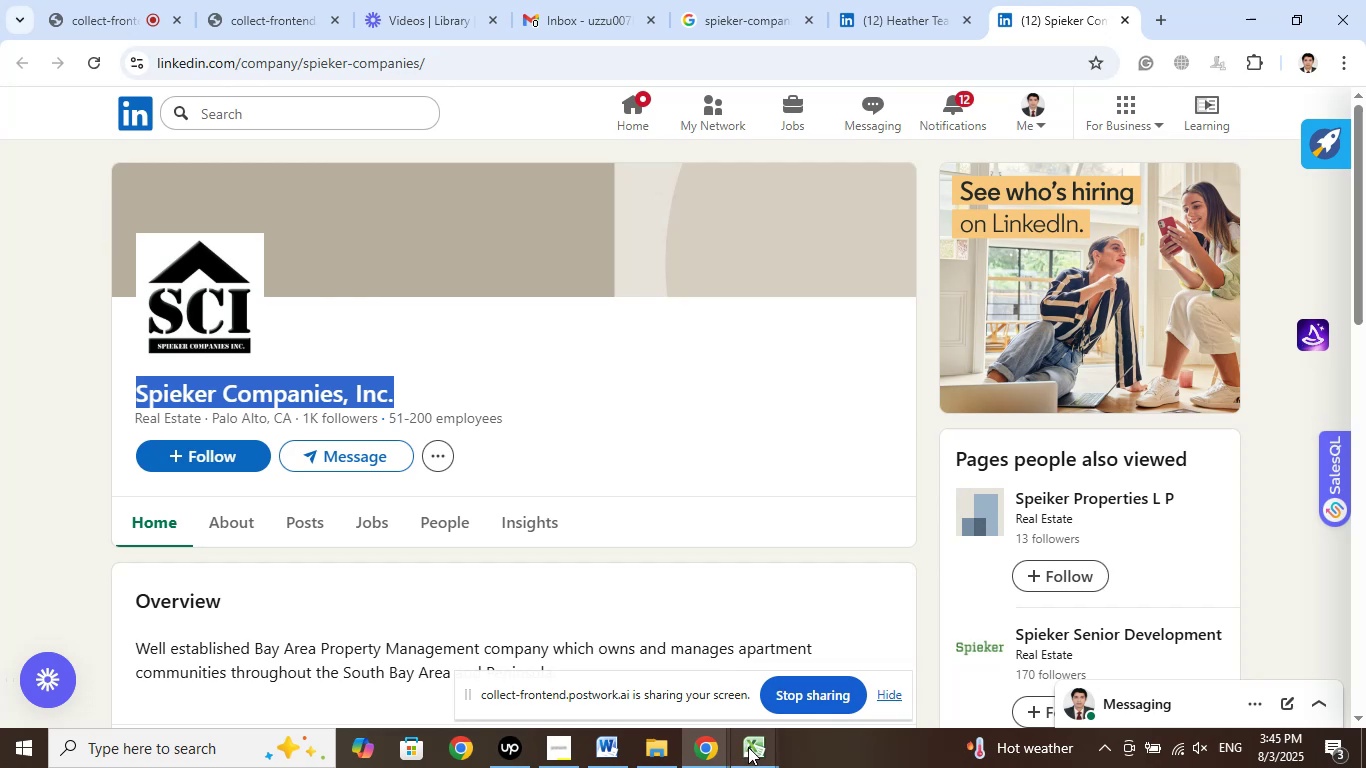 
left_click([752, 747])
 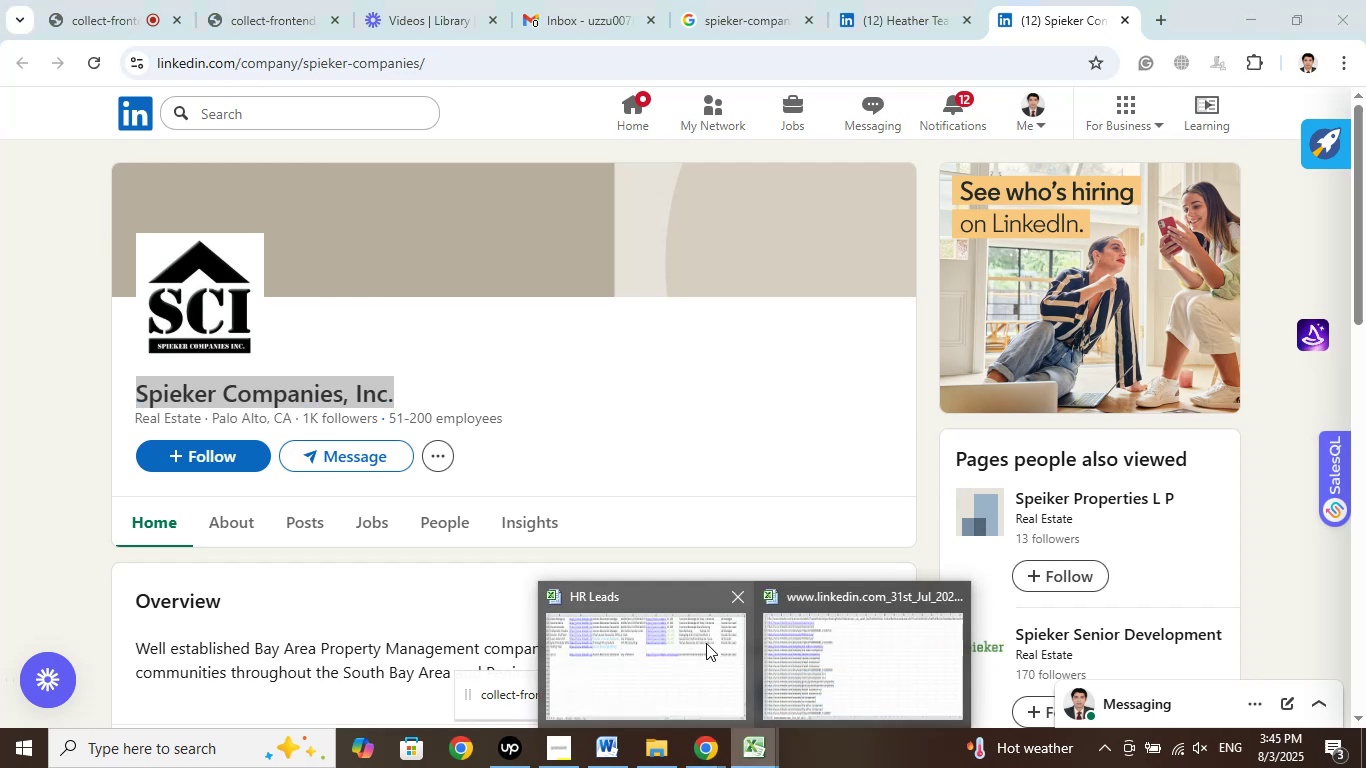 
left_click([706, 643])
 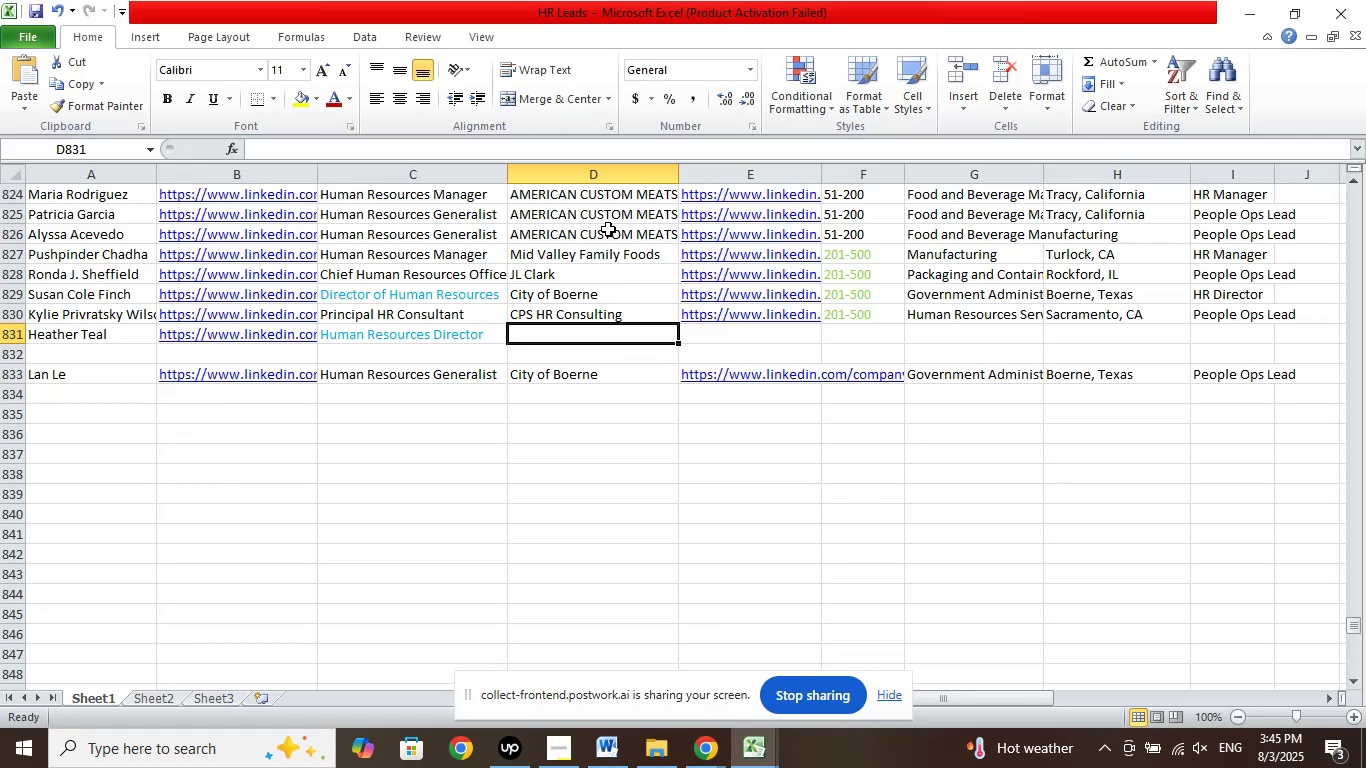 
left_click([575, 146])
 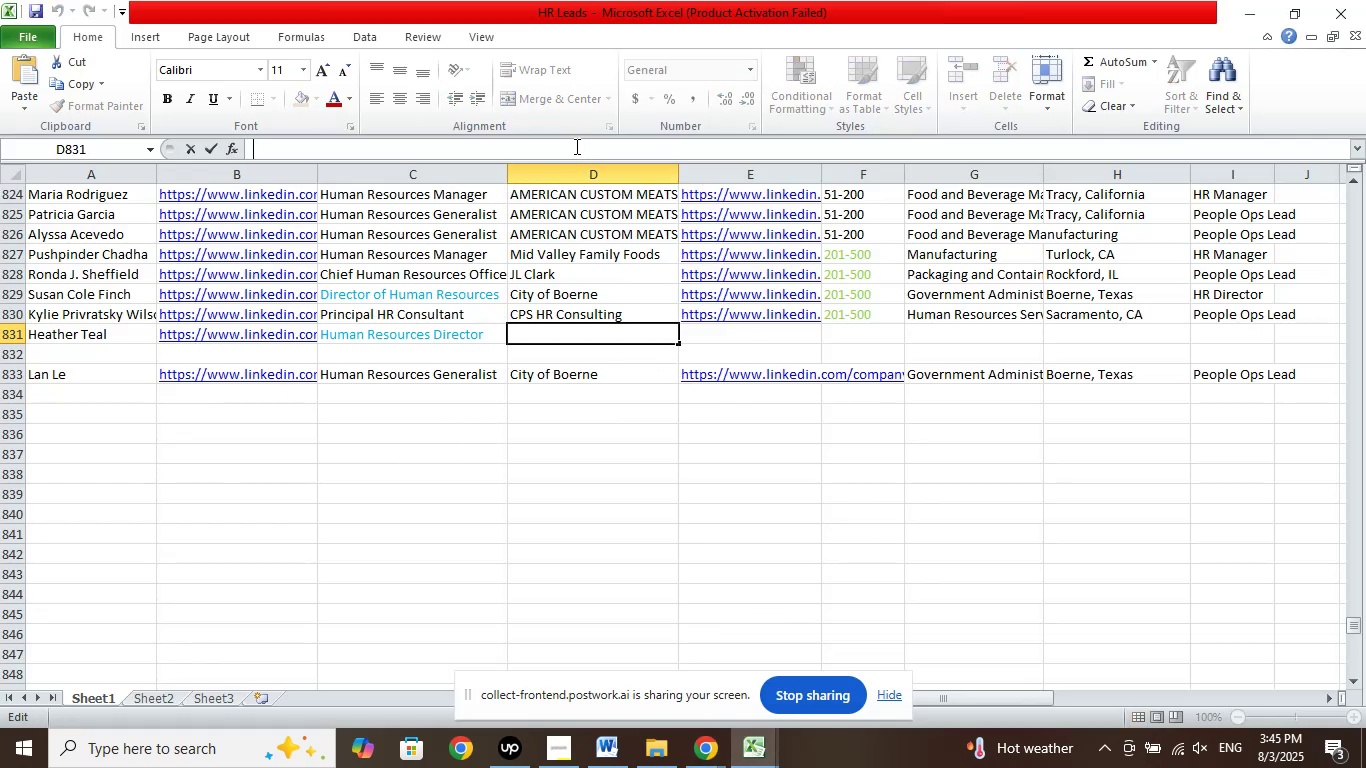 
right_click([575, 146])
 